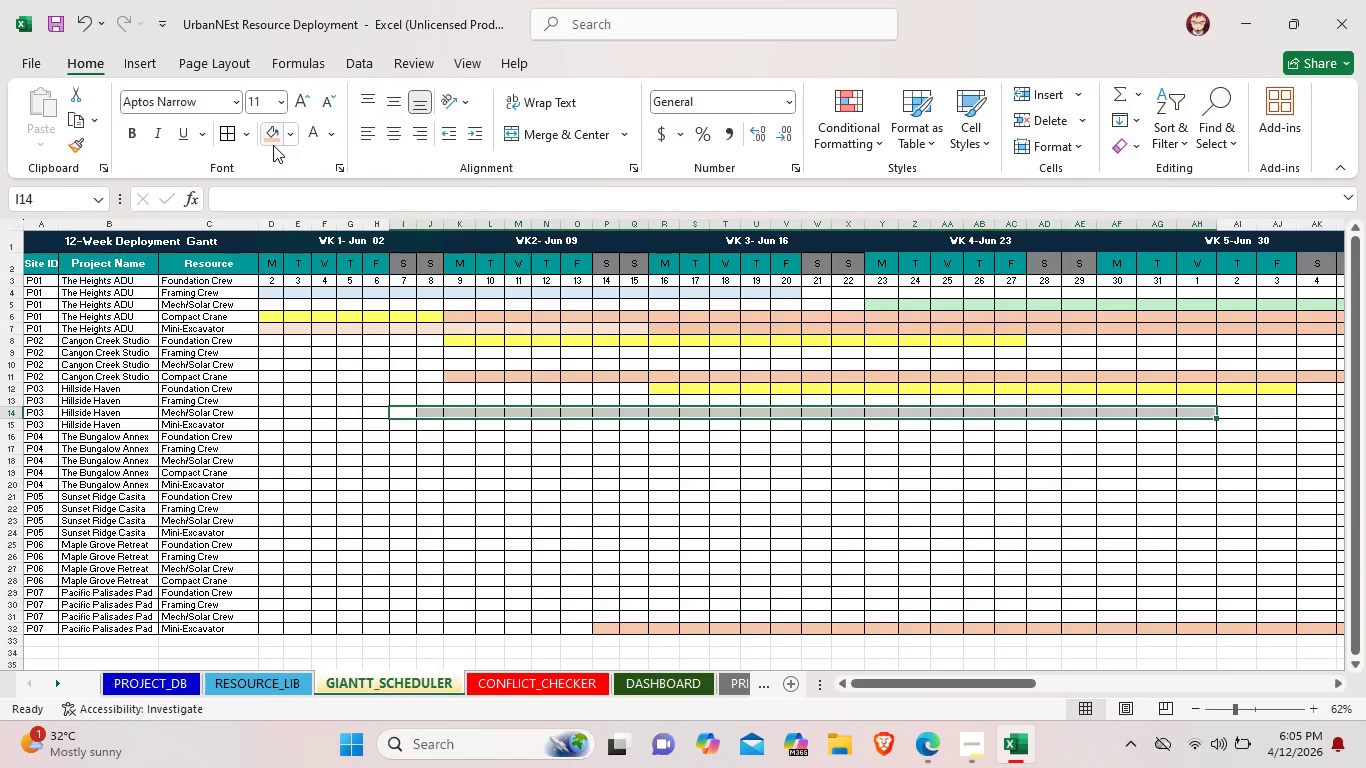 
left_click([291, 136])
 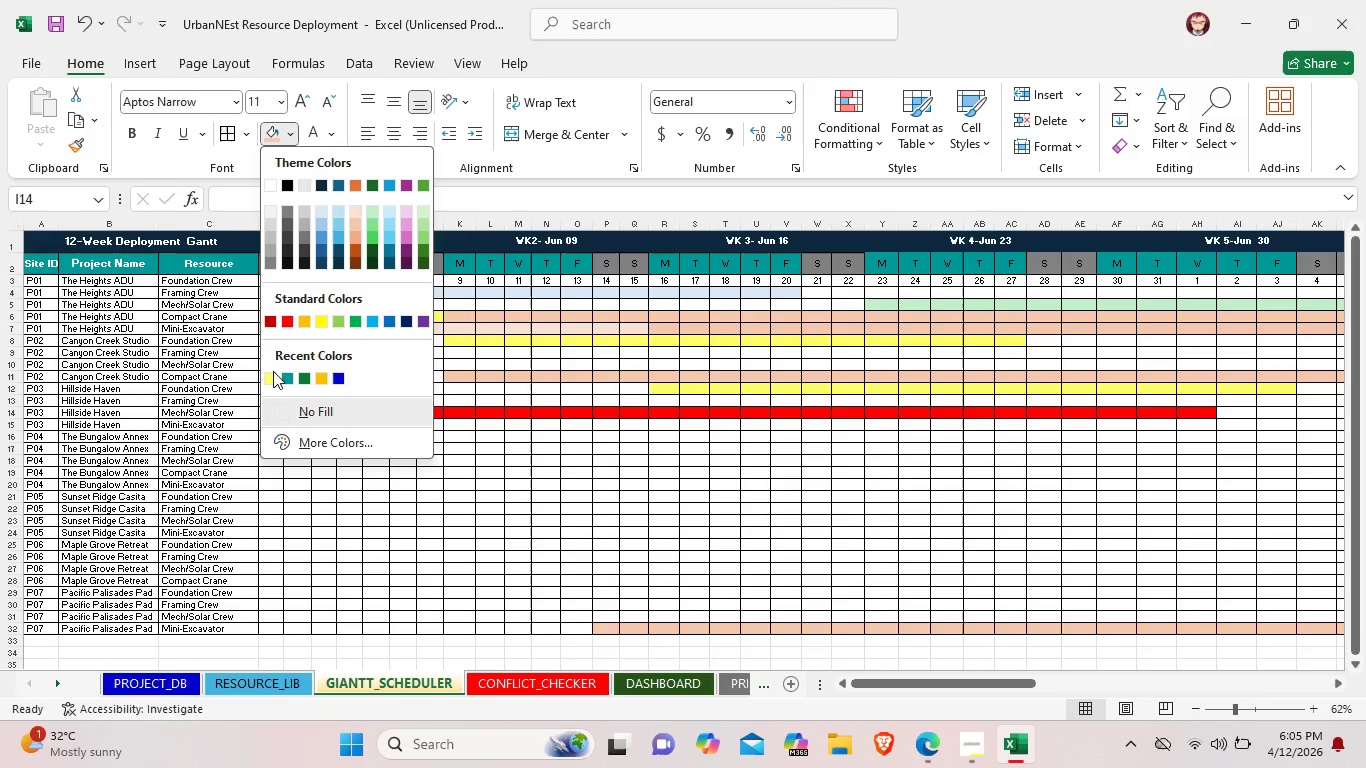 
left_click([273, 371])
 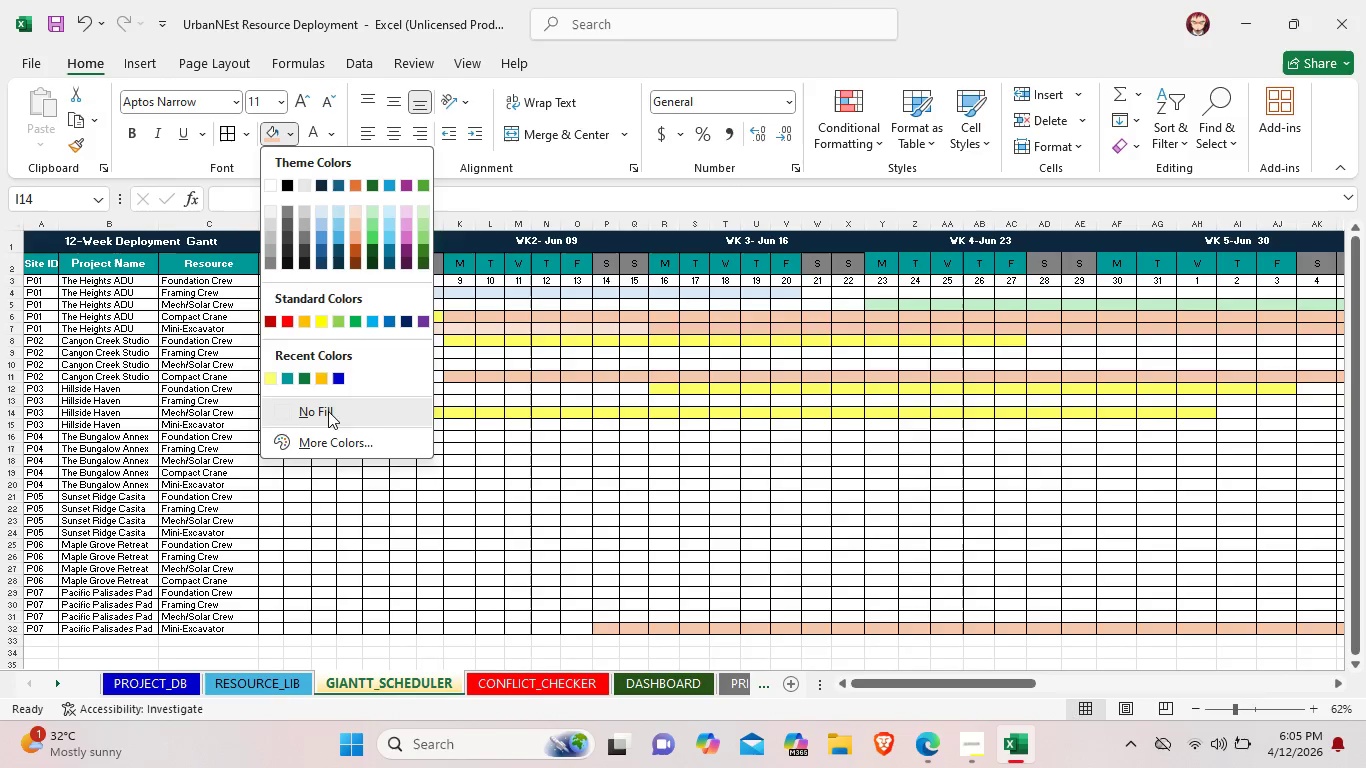 
left_click([474, 447])
 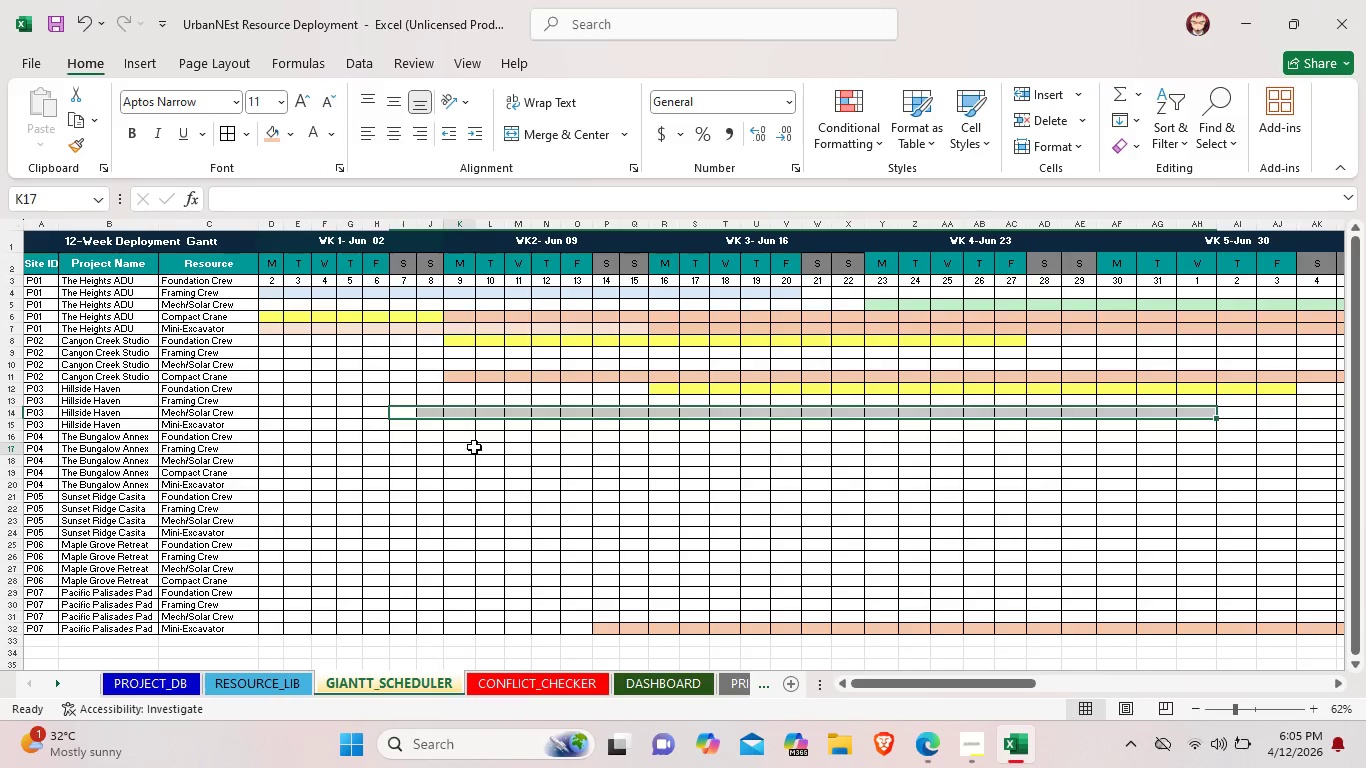 
left_click([474, 447])
 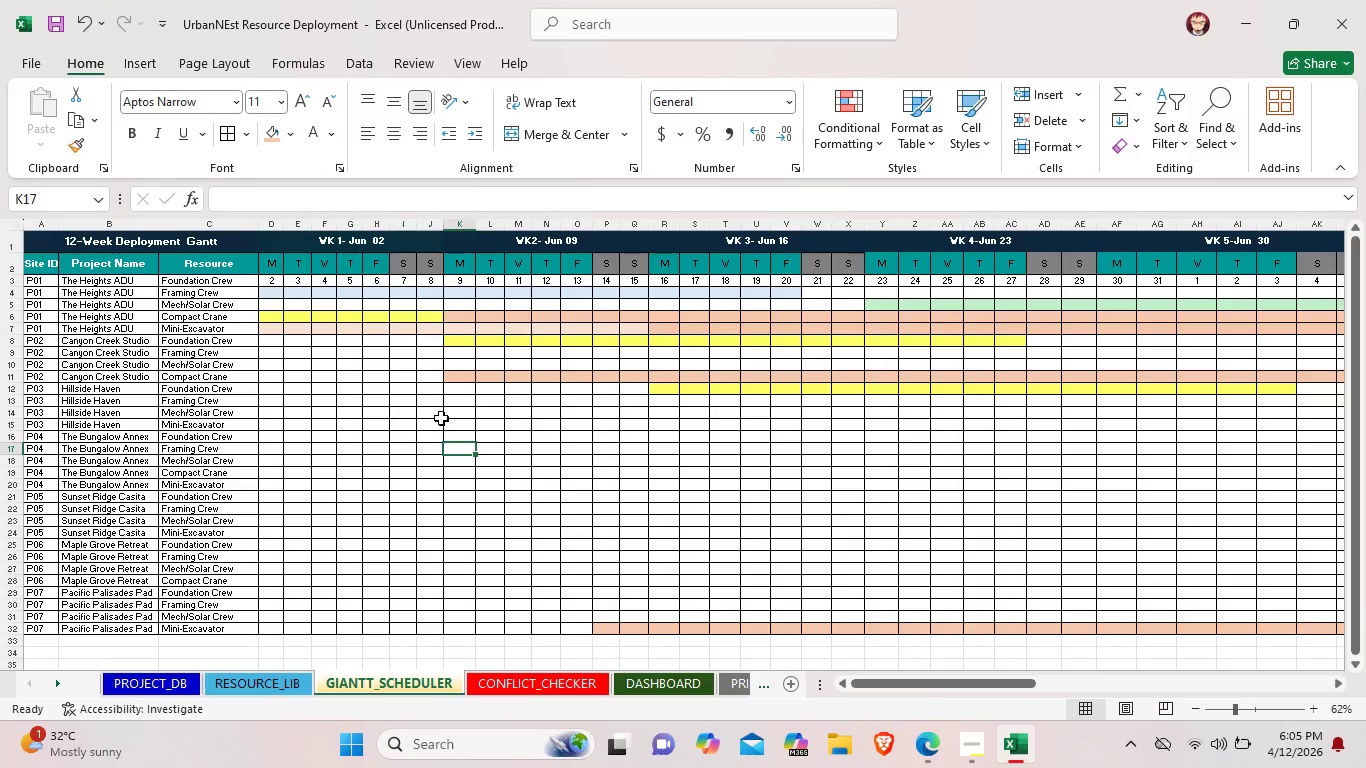 
left_click([441, 418])
 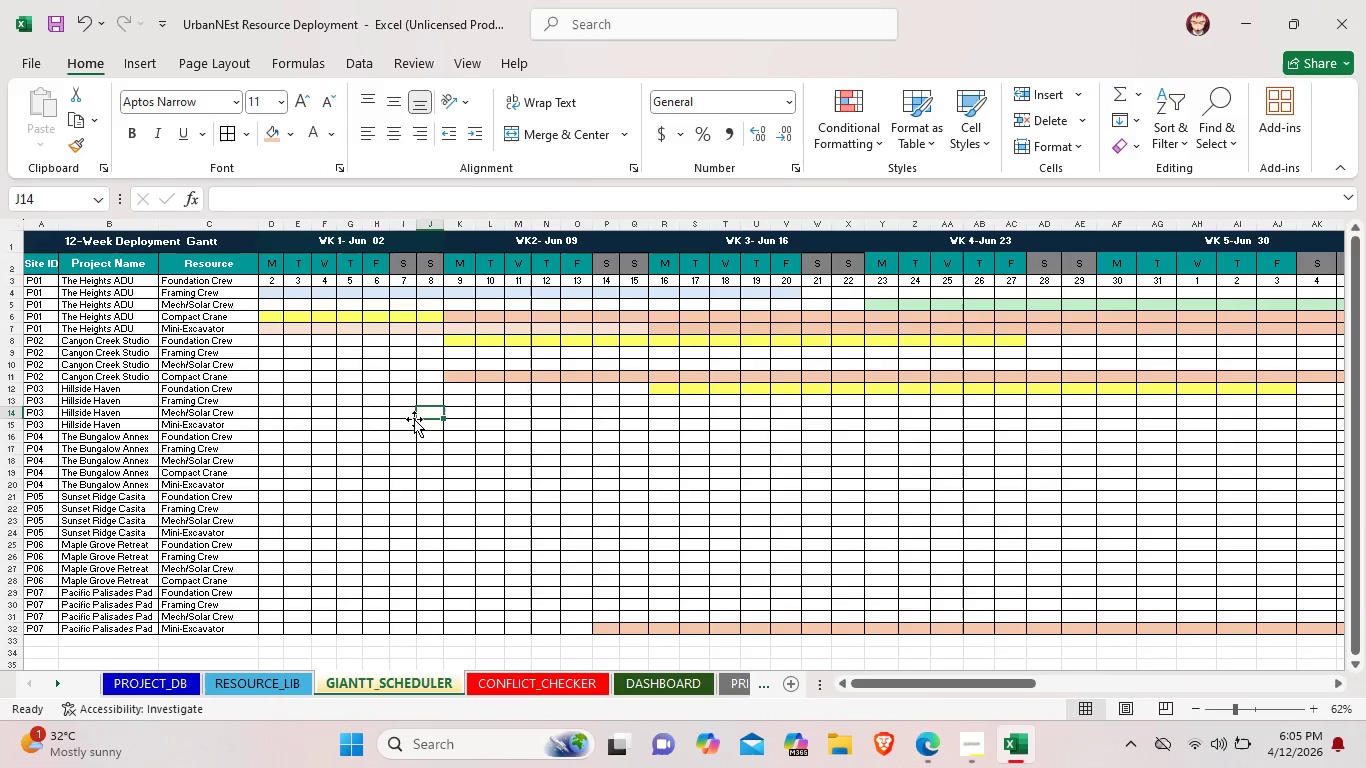 
left_click([405, 410])
 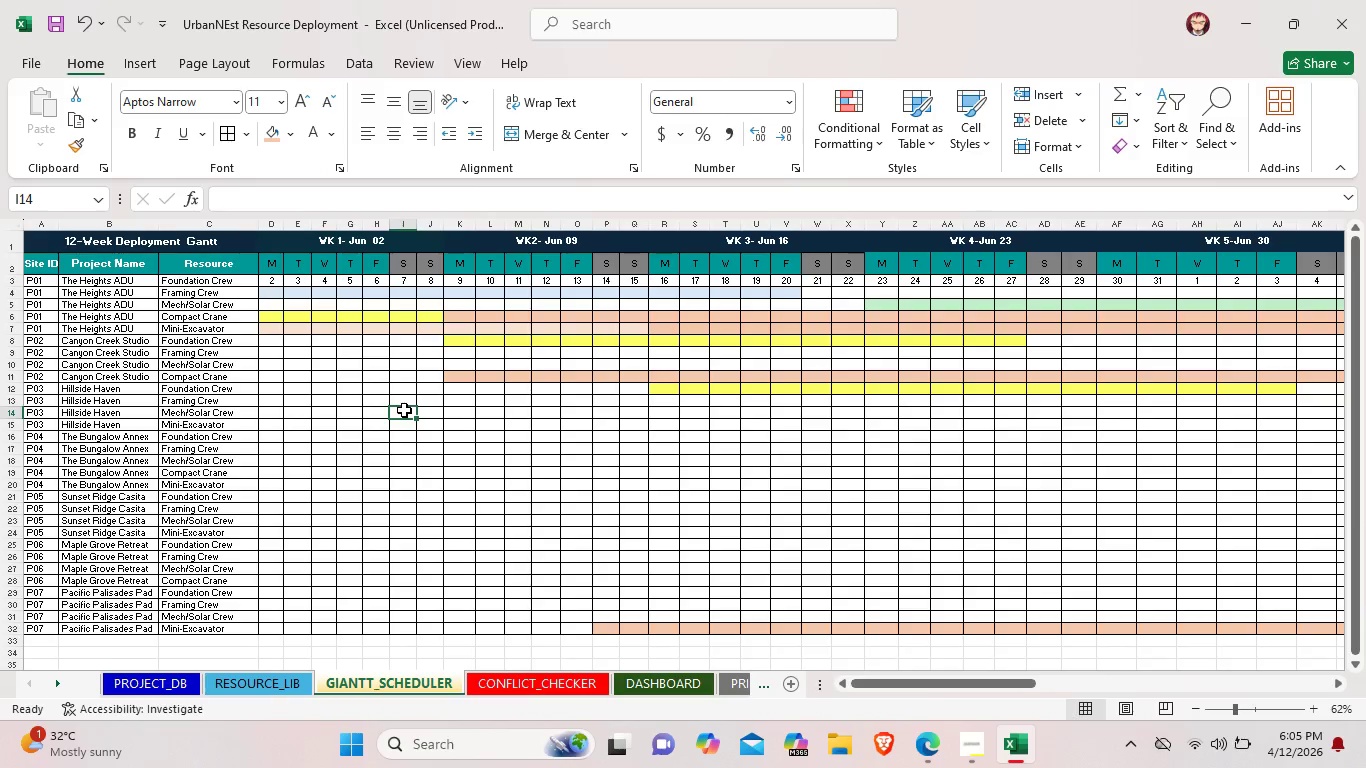 
left_click_drag(start_coordinate=[404, 410], to_coordinate=[1194, 426])
 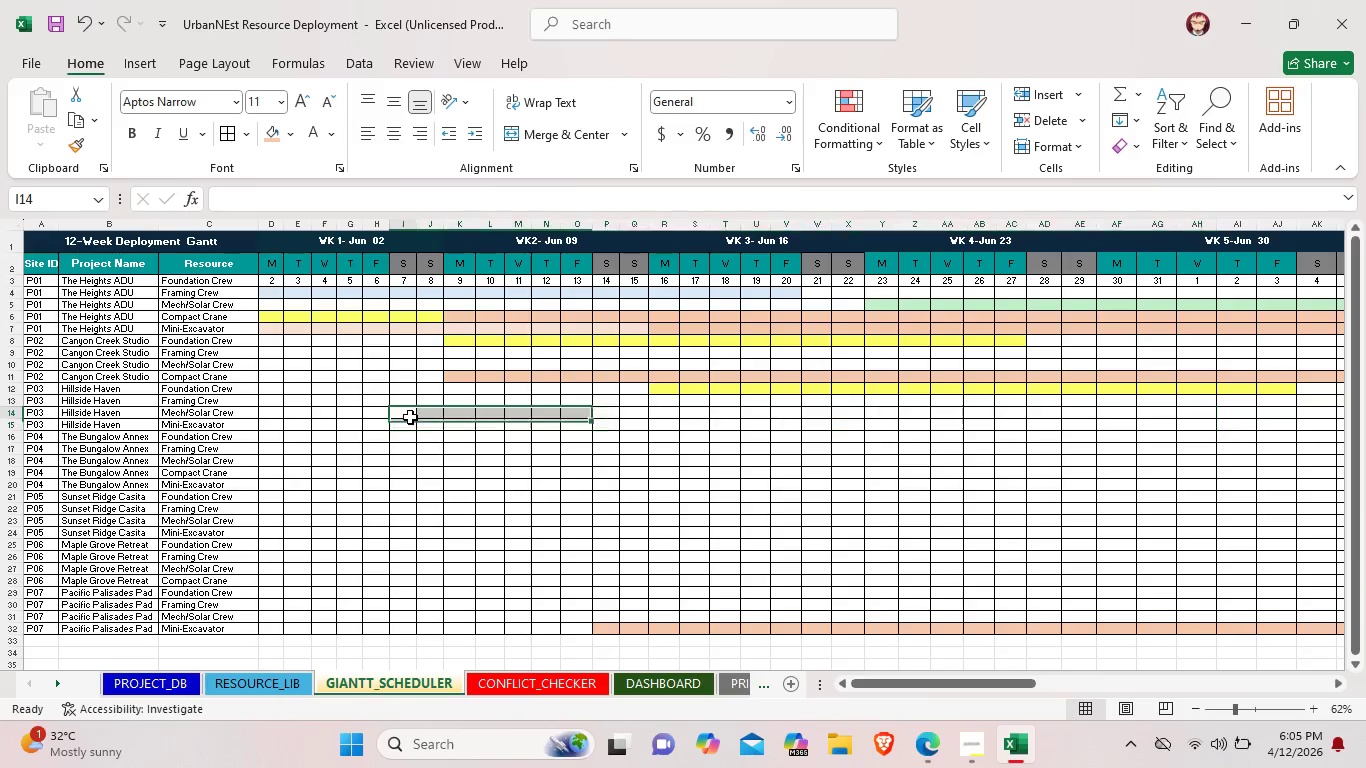 
left_click([410, 417])
 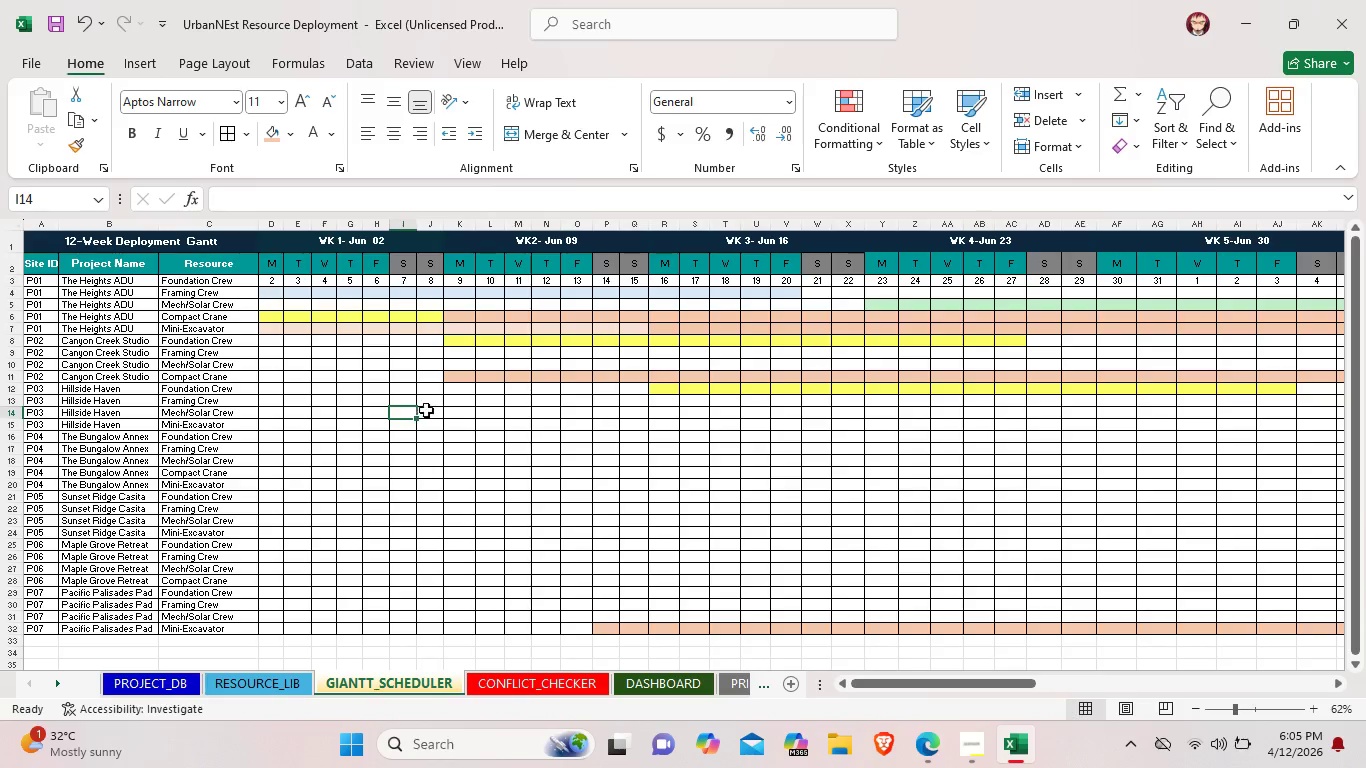 
double_click([426, 412])
 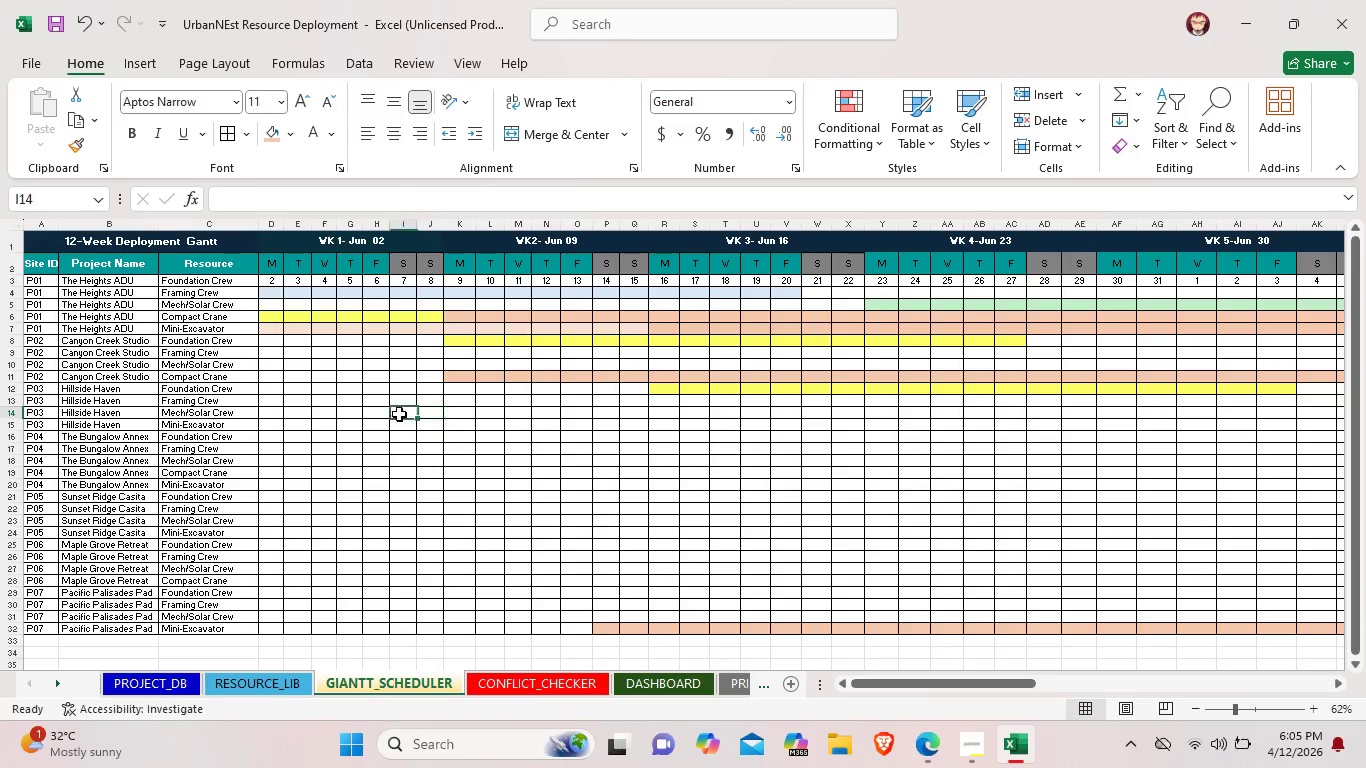 
left_click_drag(start_coordinate=[396, 414], to_coordinate=[1194, 414])
 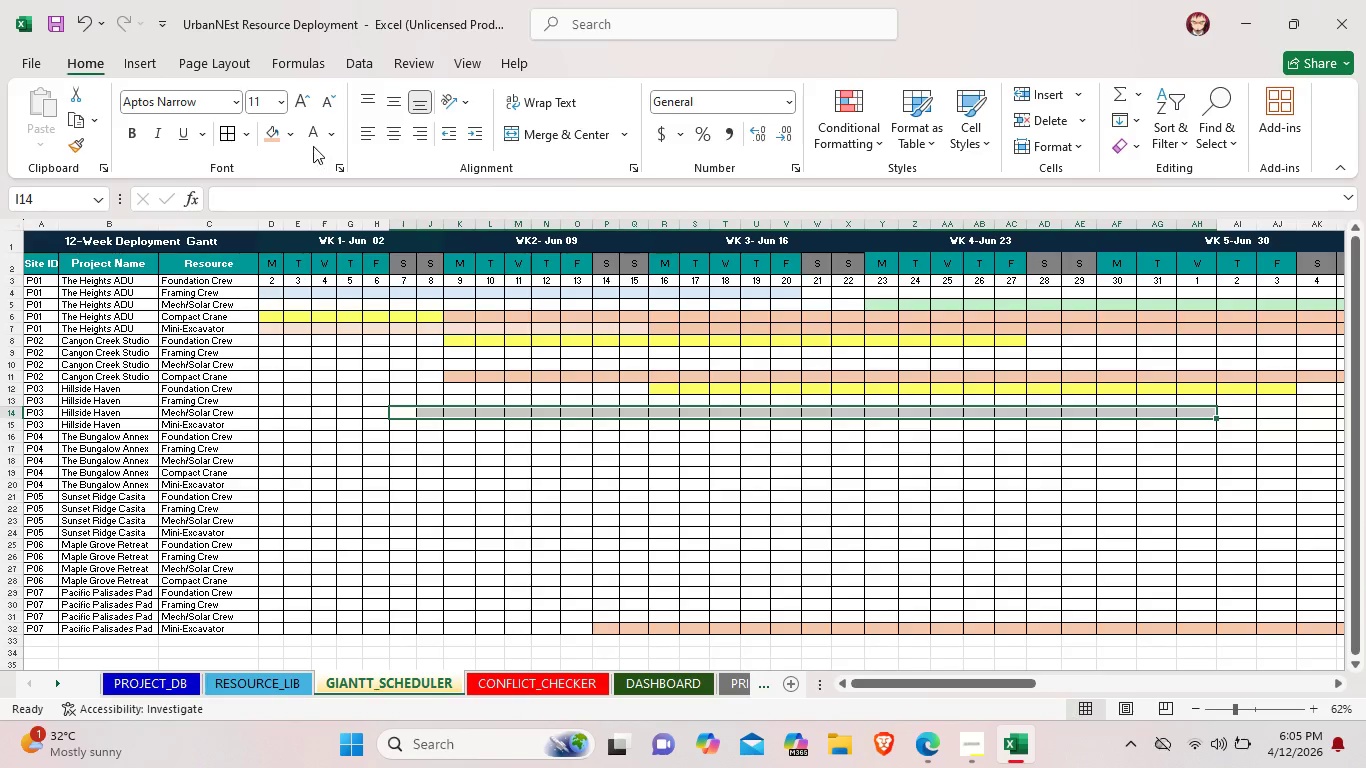 
left_click([295, 138])
 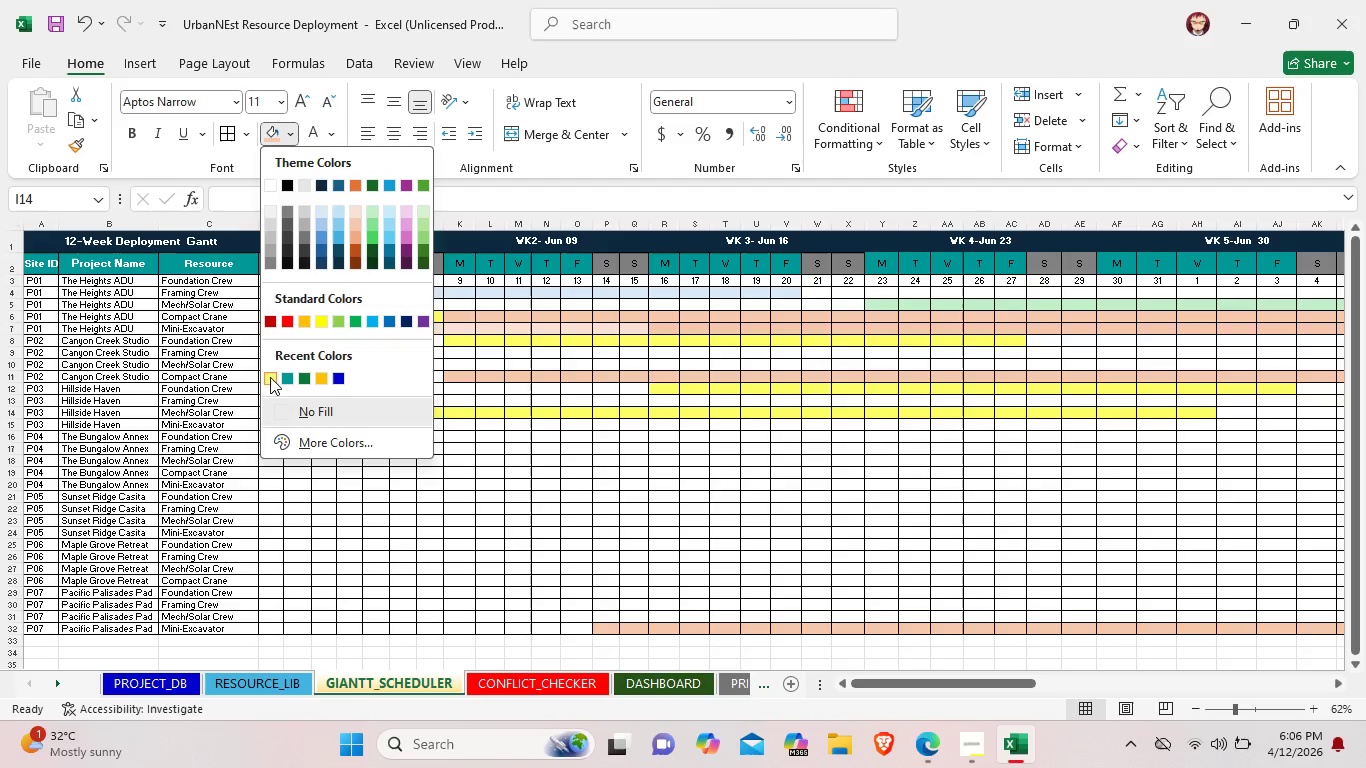 
left_click([270, 377])
 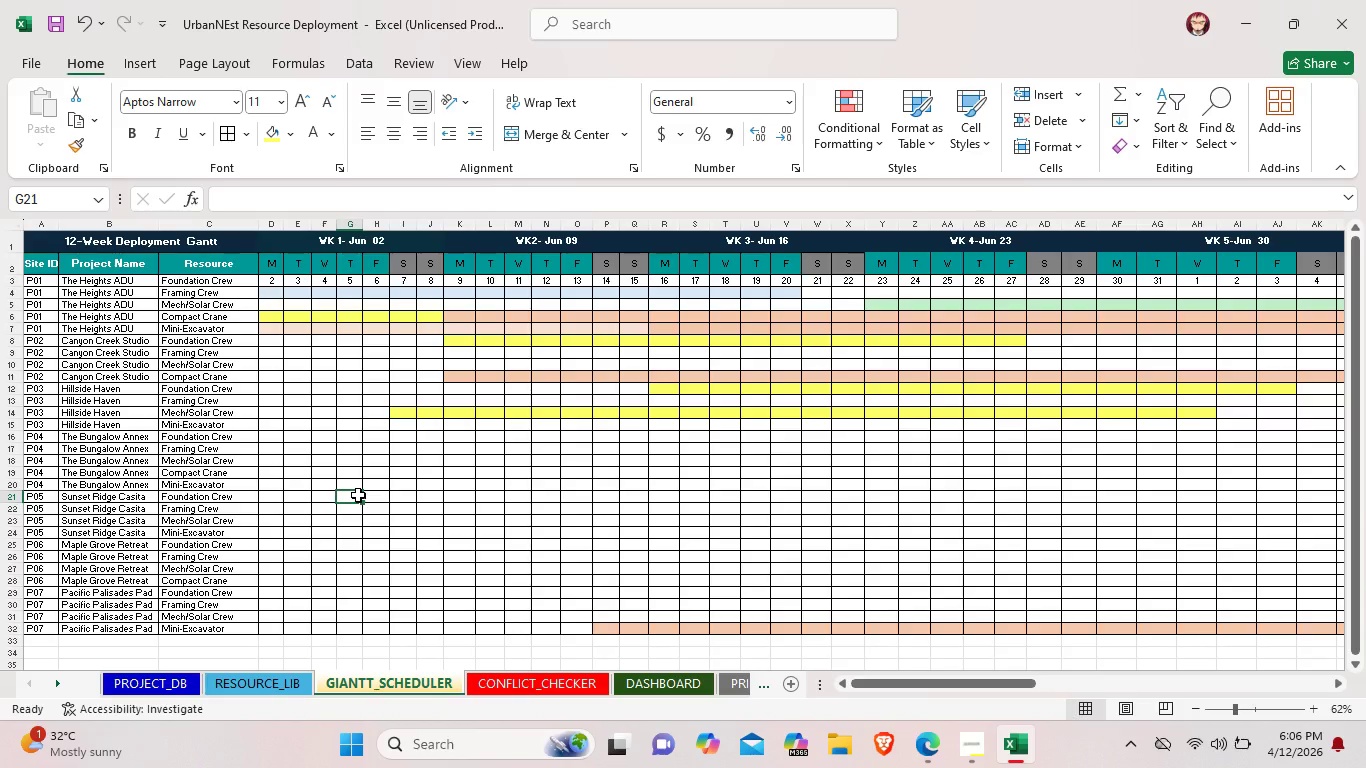 
wait(20.22)
 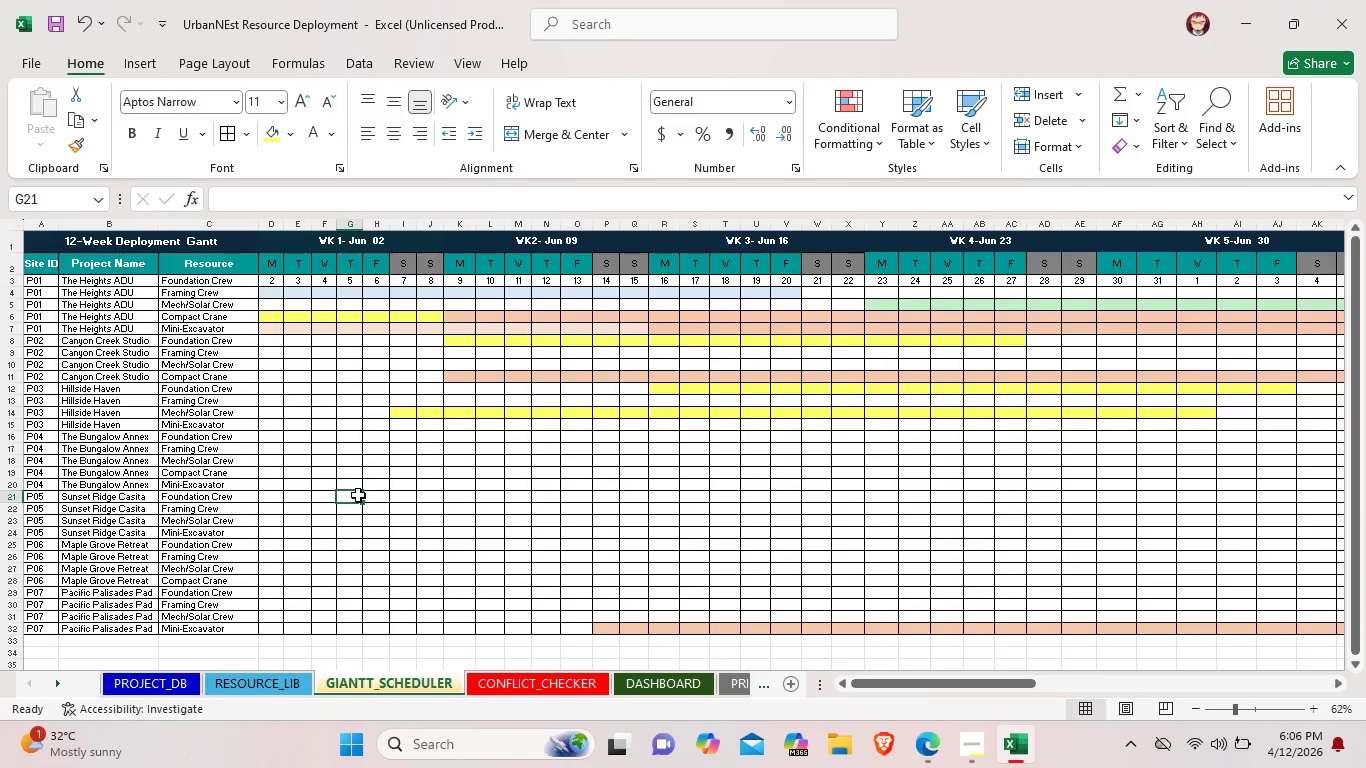 
scroll: coordinate [652, 546], scroll_direction: down, amount: 1.0
 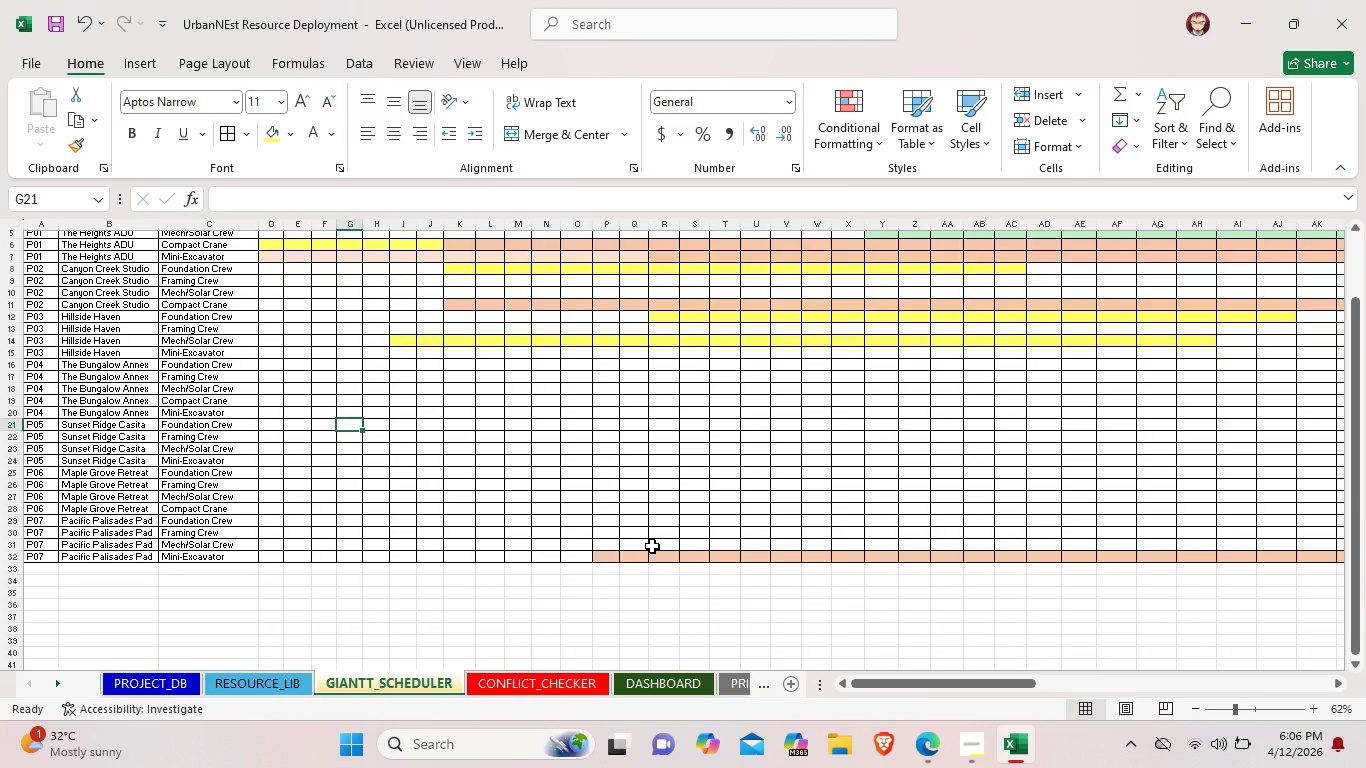 
scroll: coordinate [652, 546], scroll_direction: none, amount: 0.0
 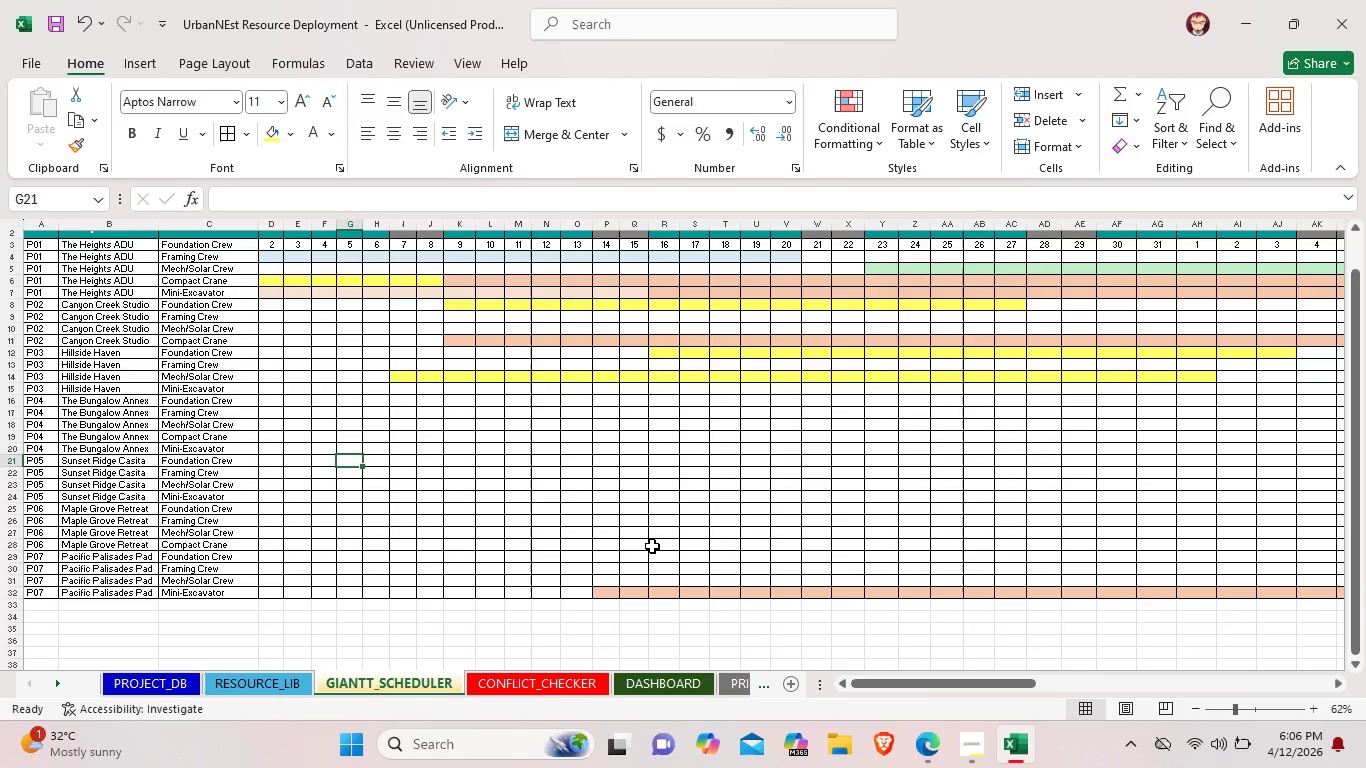 
wait(9.43)
 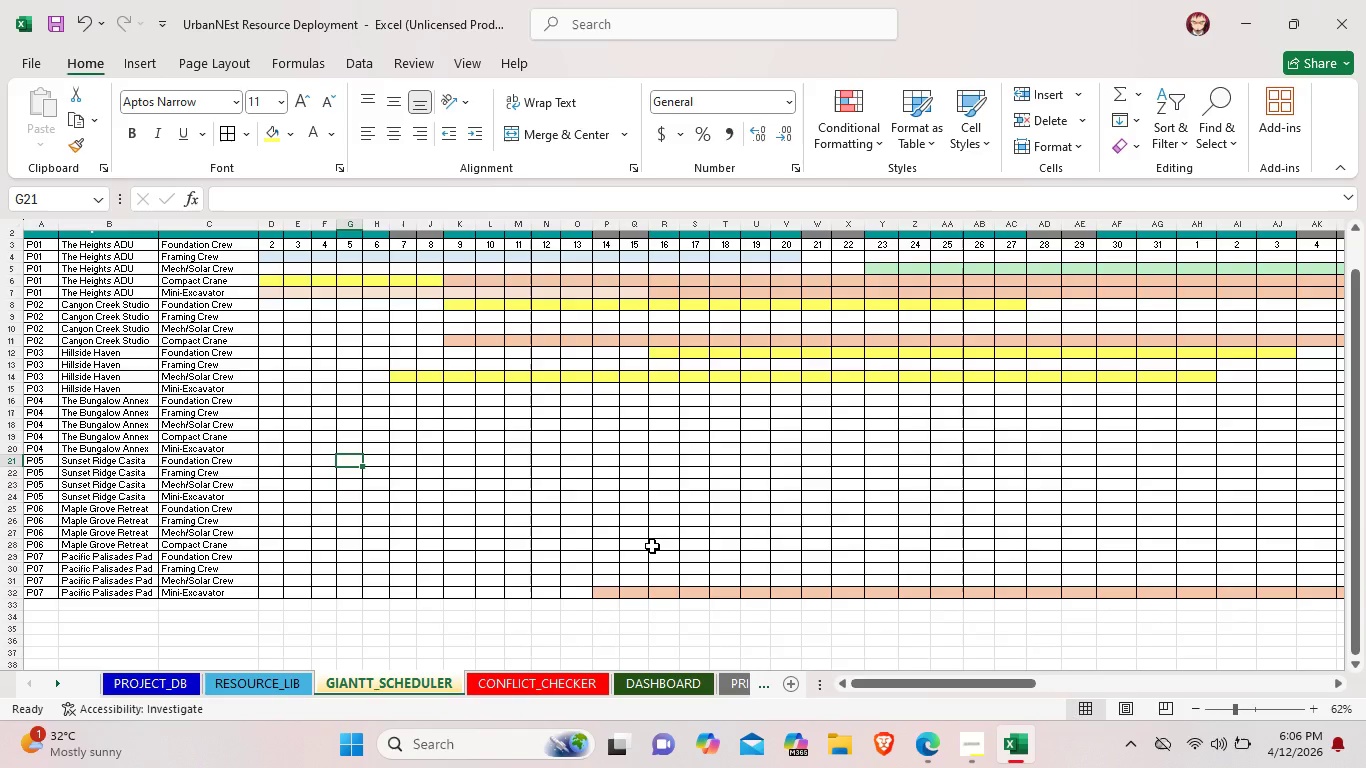 
scroll: coordinate [314, 566], scroll_direction: down, amount: 6.0
 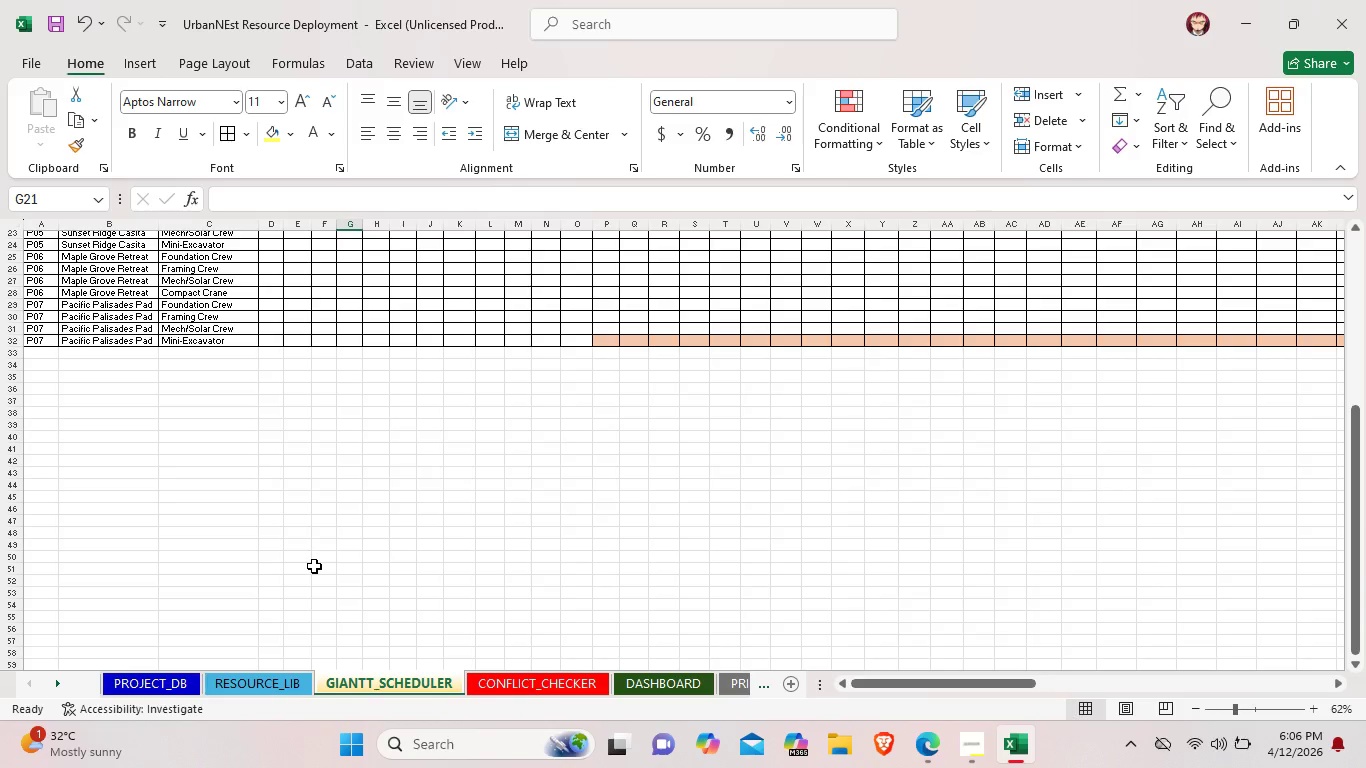 
wait(9.83)
 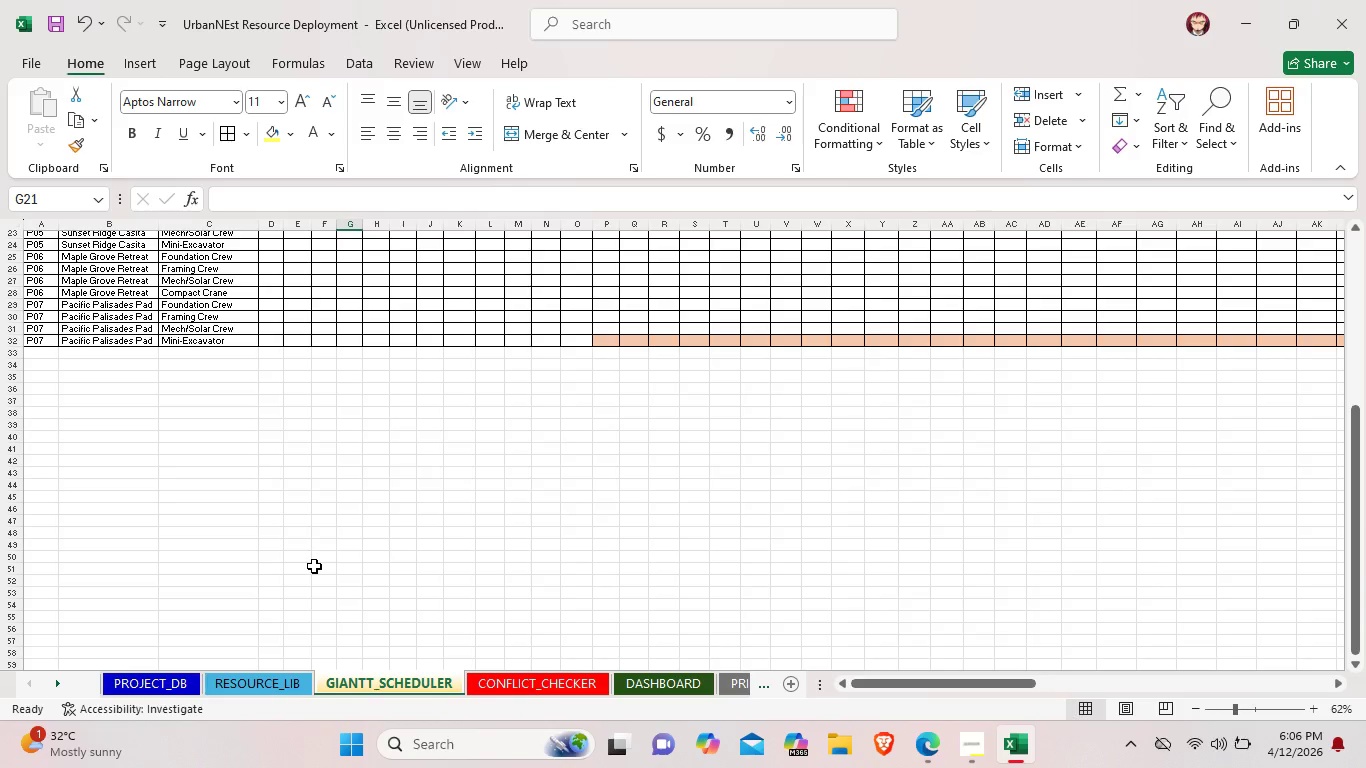 
left_click([134, 371])
 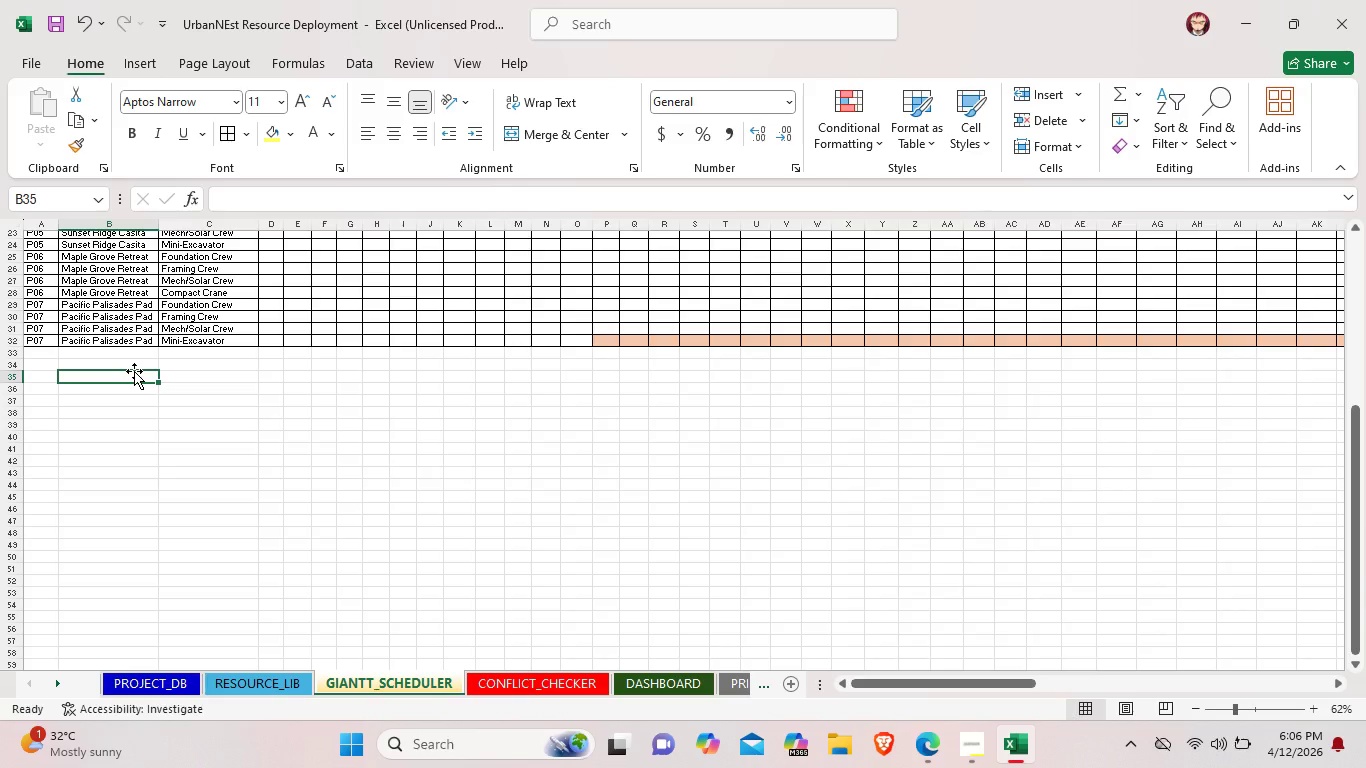 
left_click_drag(start_coordinate=[134, 371], to_coordinate=[212, 371])
 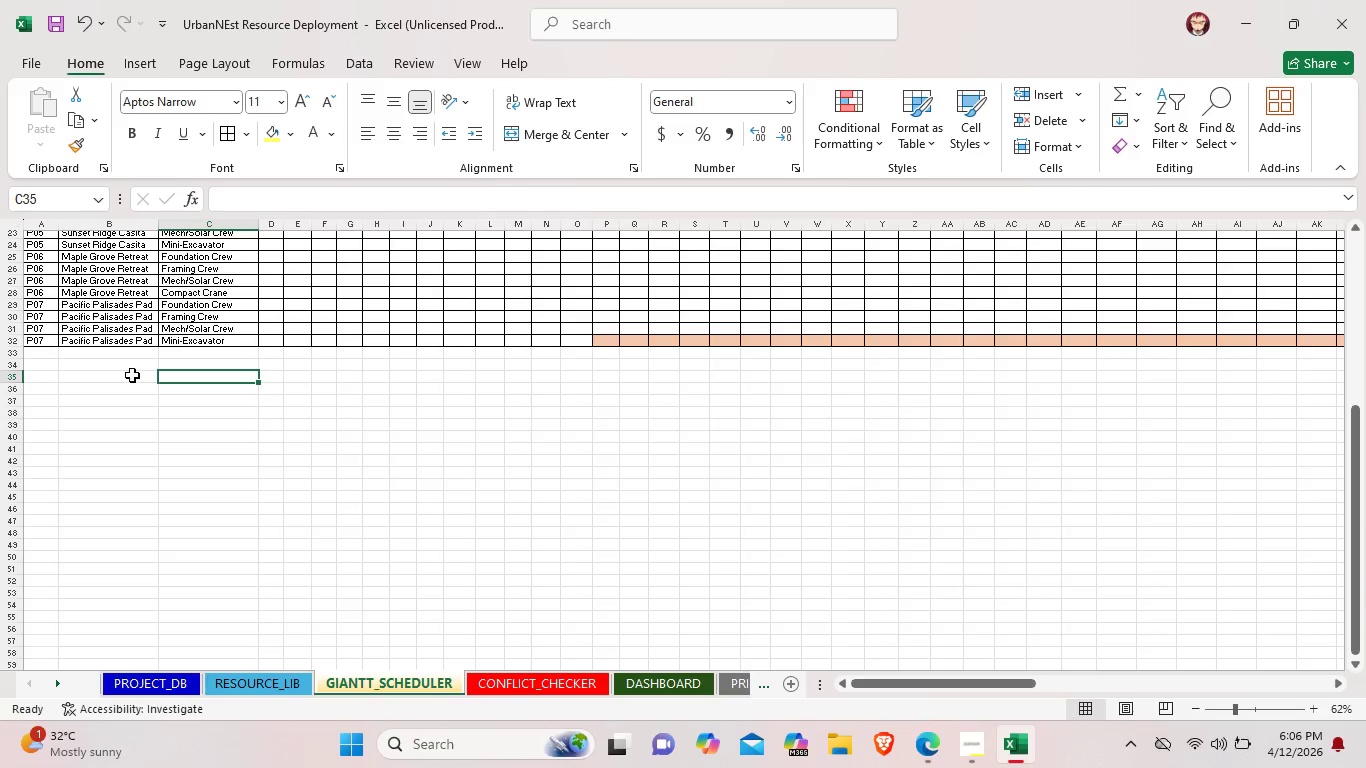 
left_click([132, 375])
 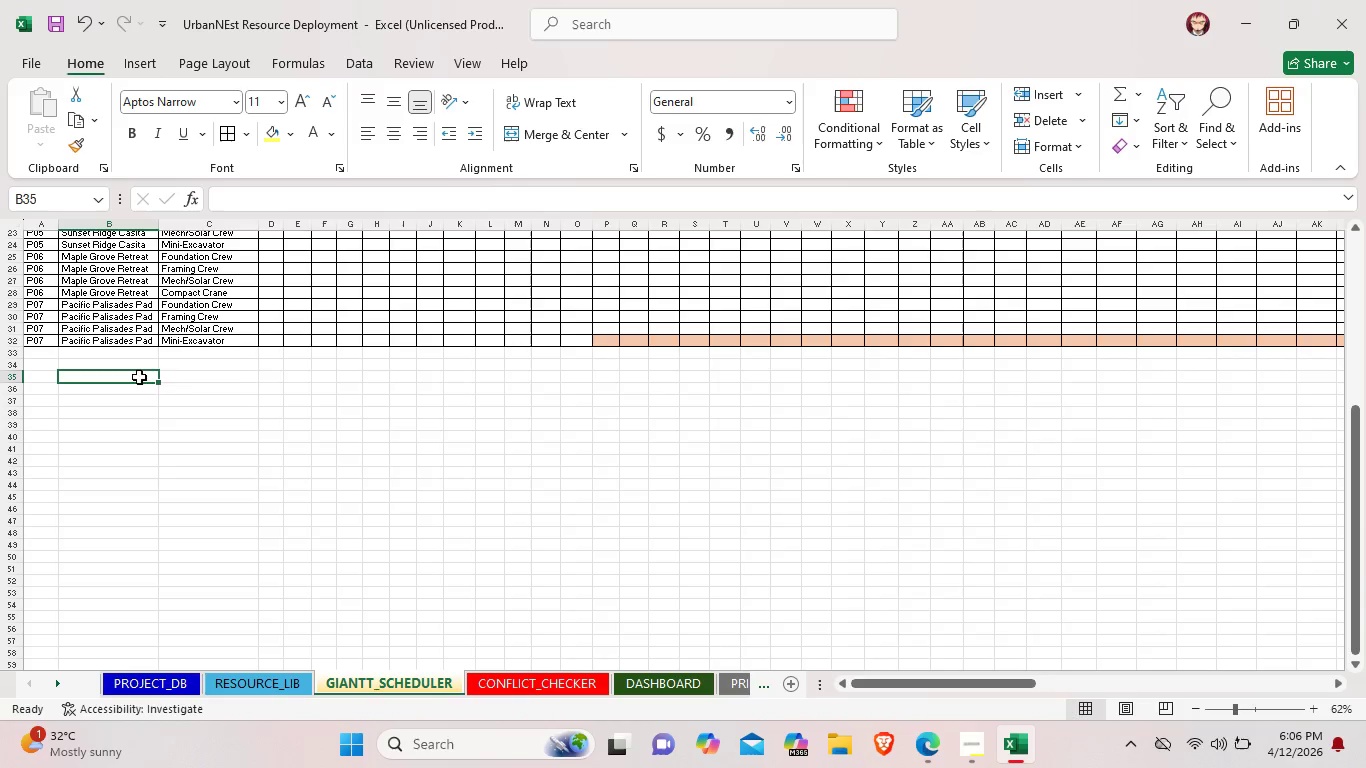 
left_click_drag(start_coordinate=[102, 377], to_coordinate=[192, 381])
 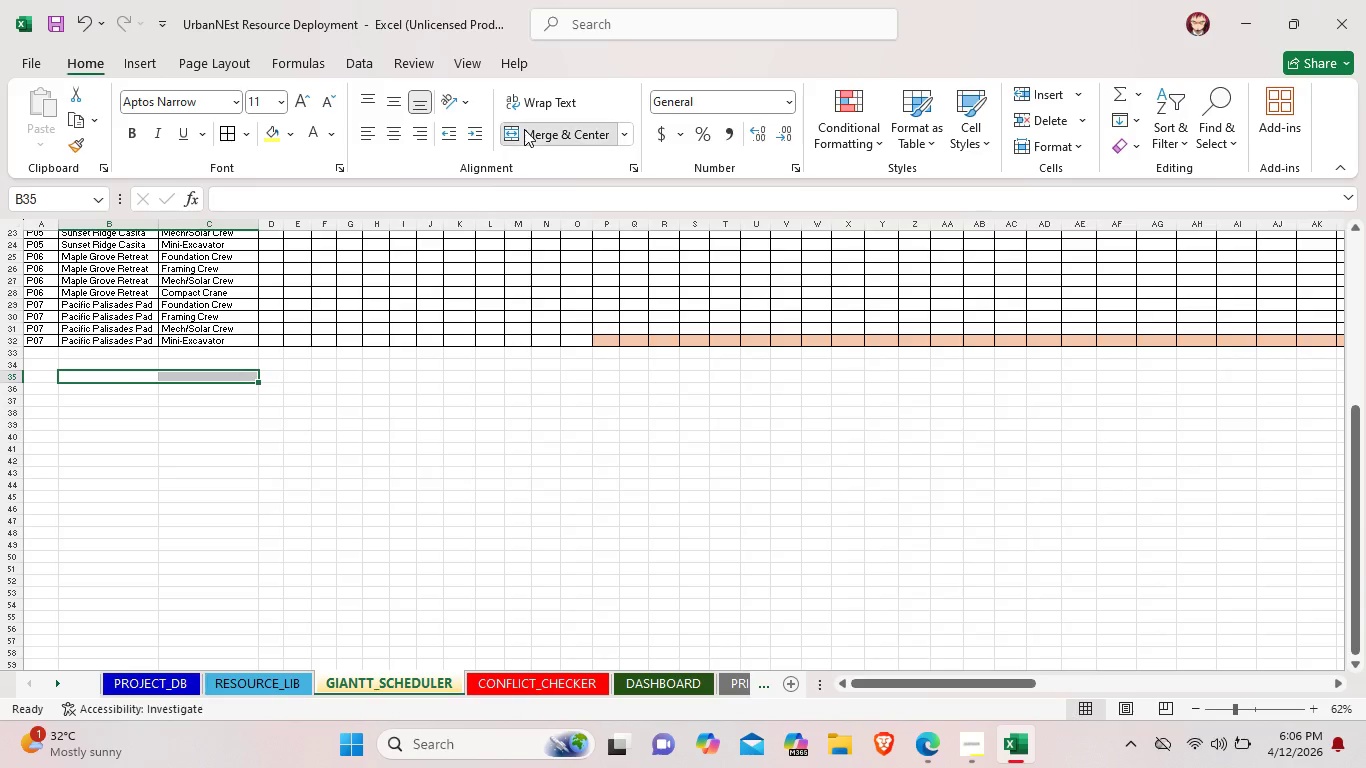 
left_click([524, 129])
 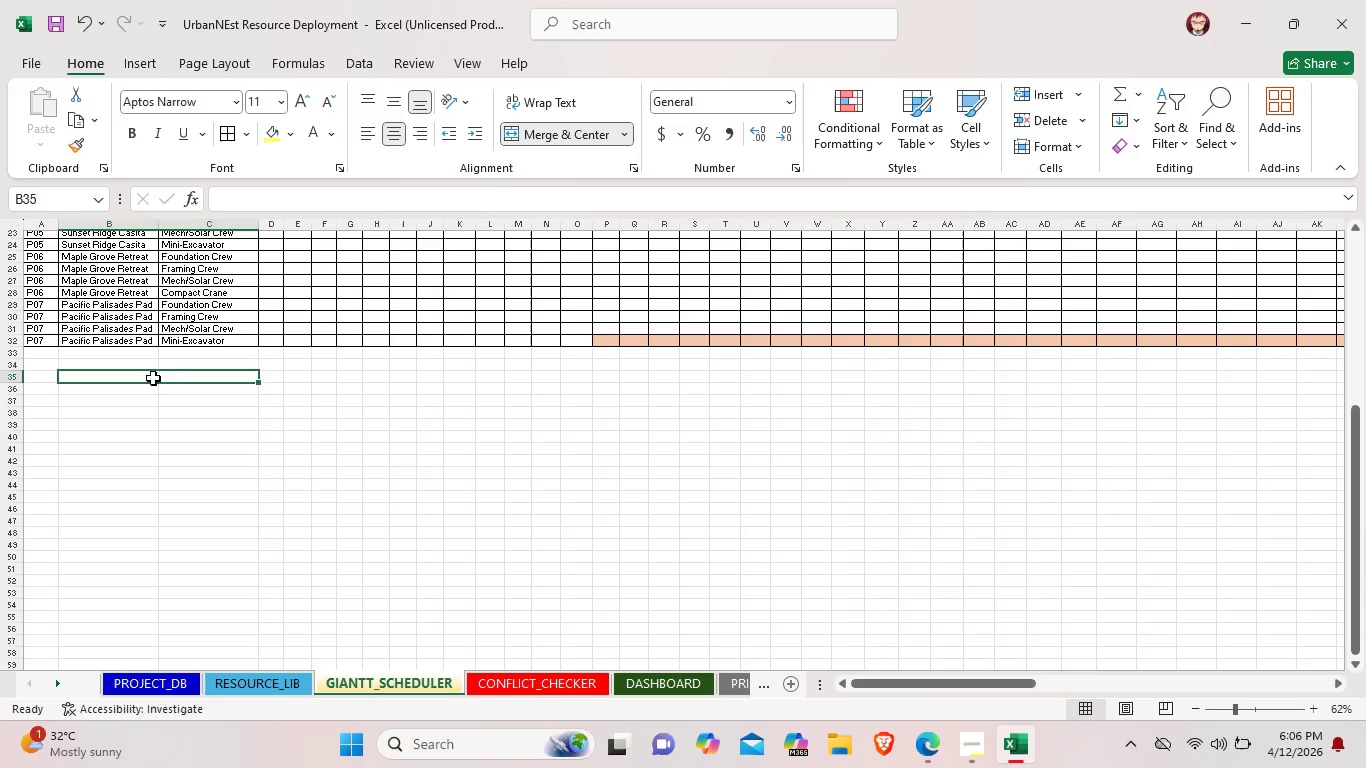 
double_click([152, 378])
 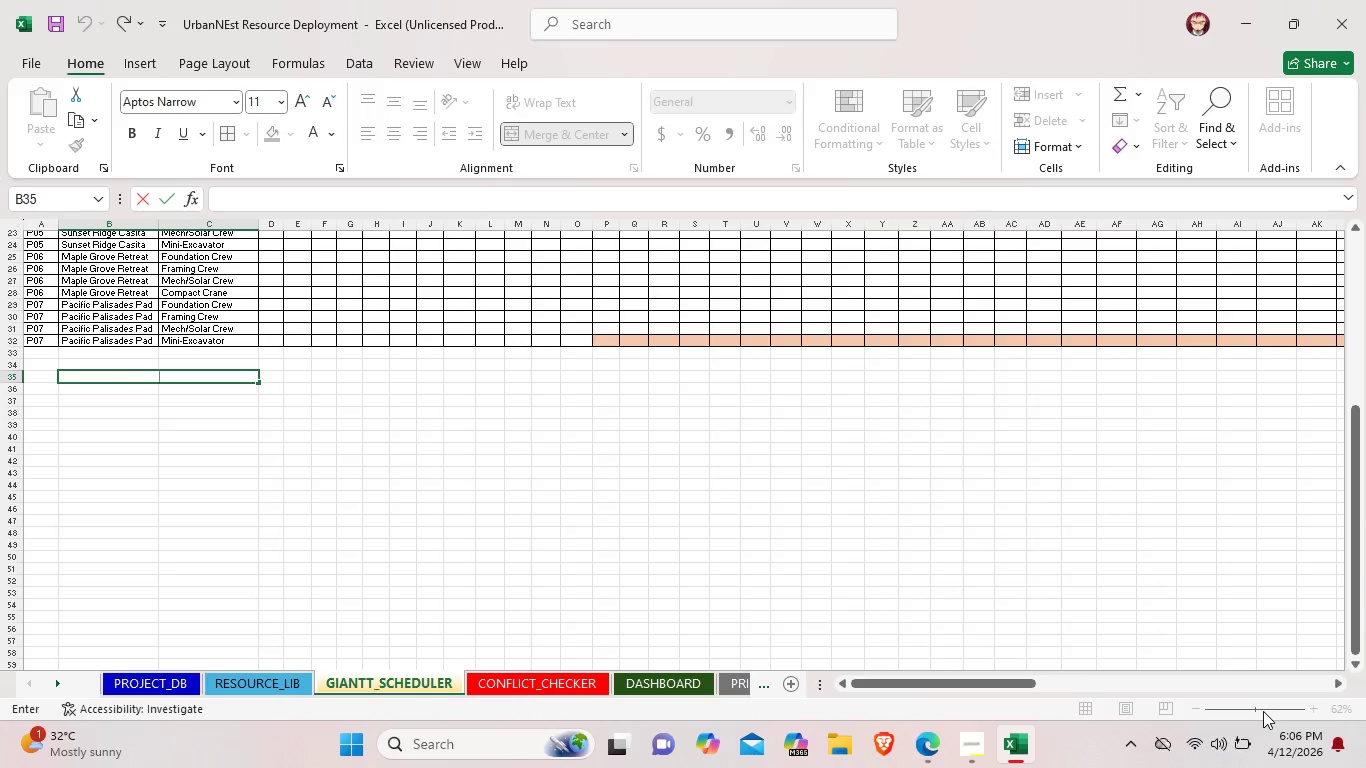 
left_click([1254, 712])
 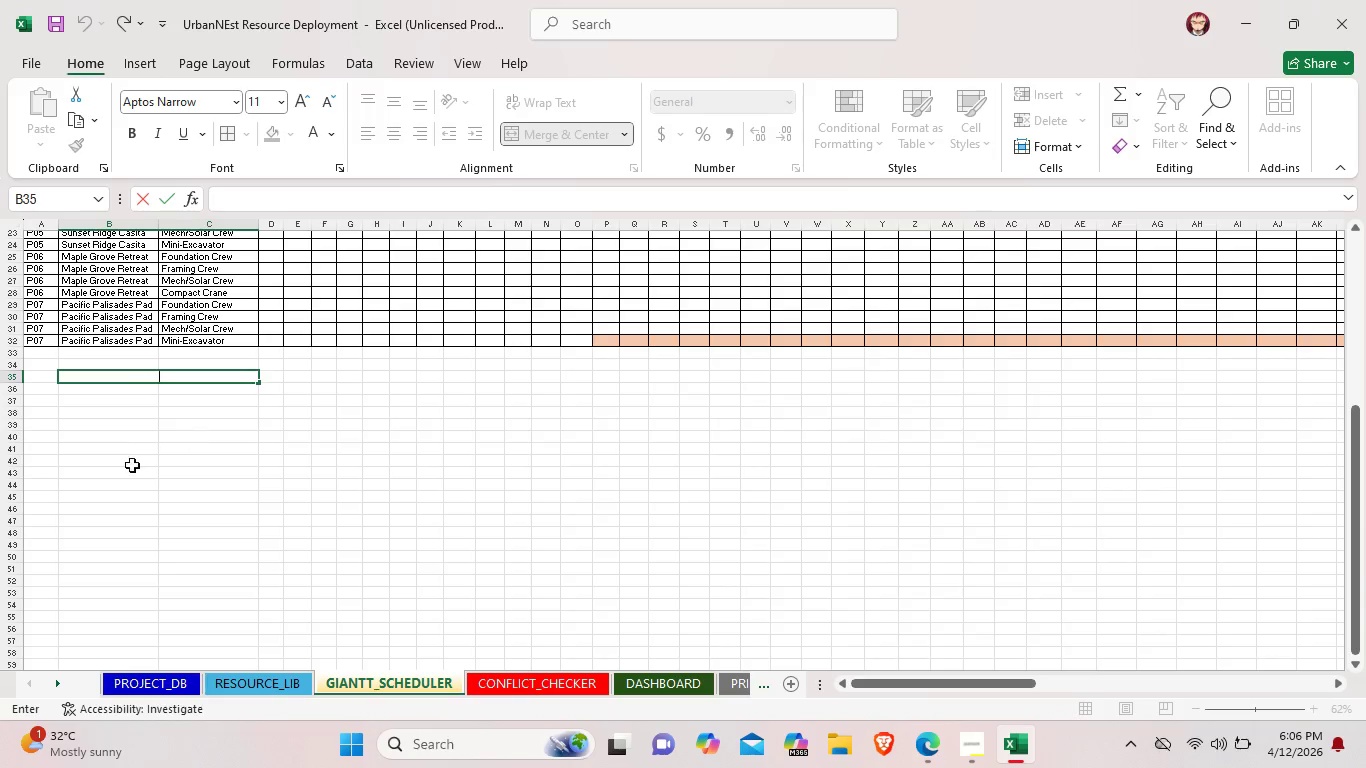 
scroll: coordinate [131, 466], scroll_direction: up, amount: 2.0
 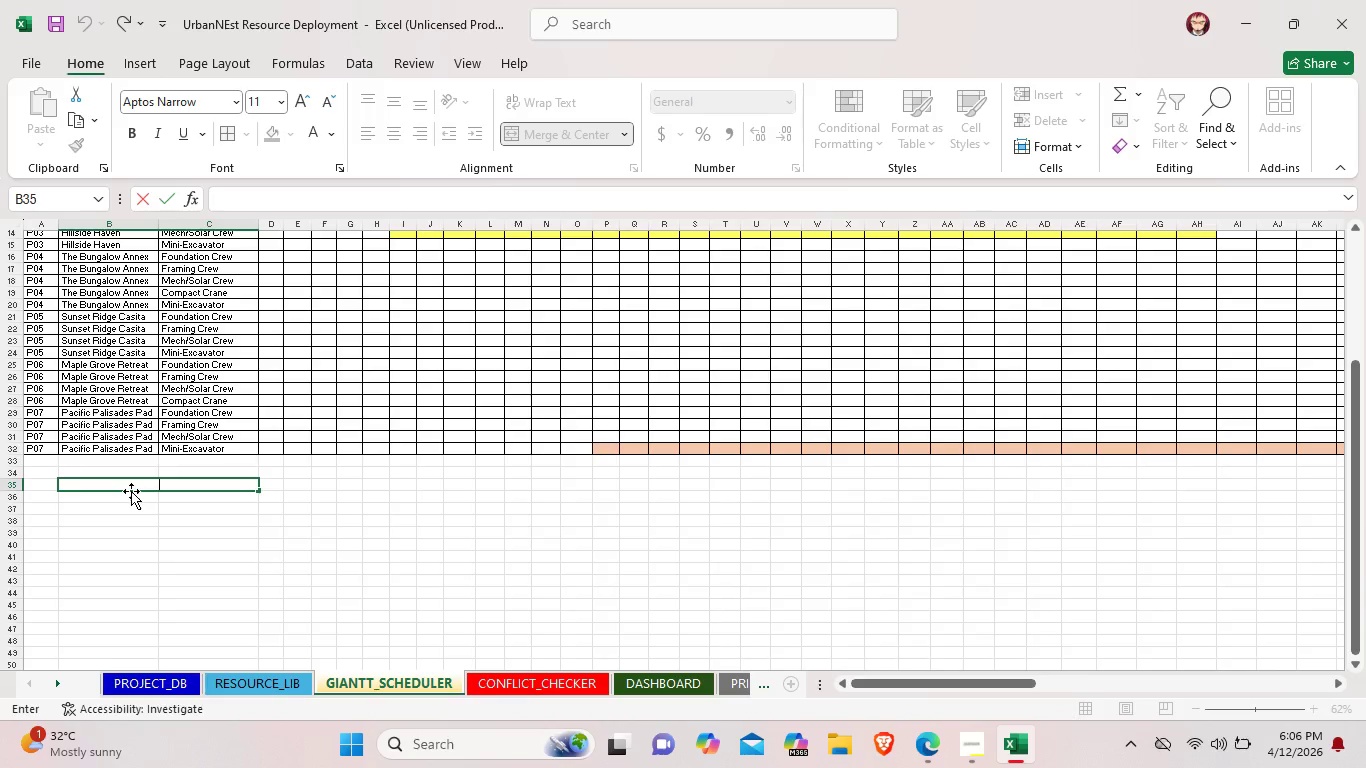 
double_click([131, 488])
 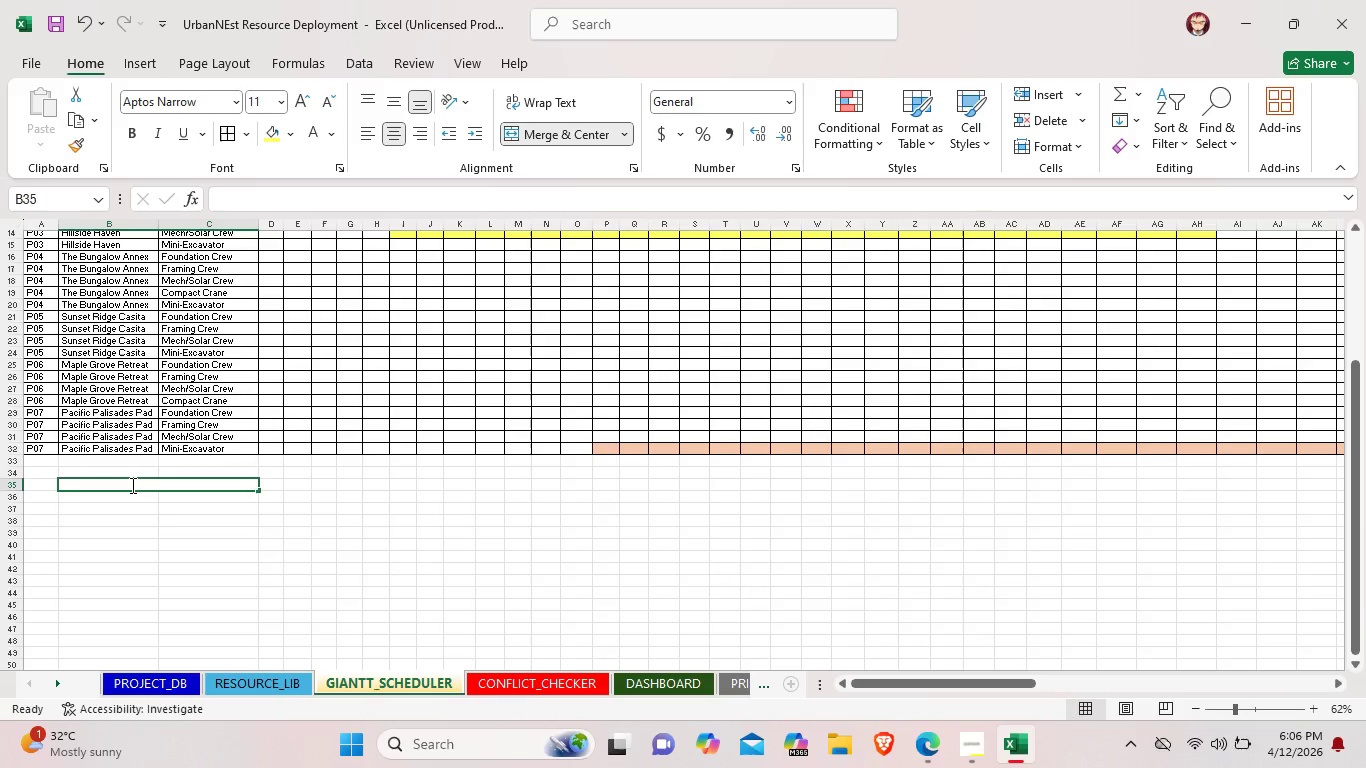 
double_click([131, 485])
 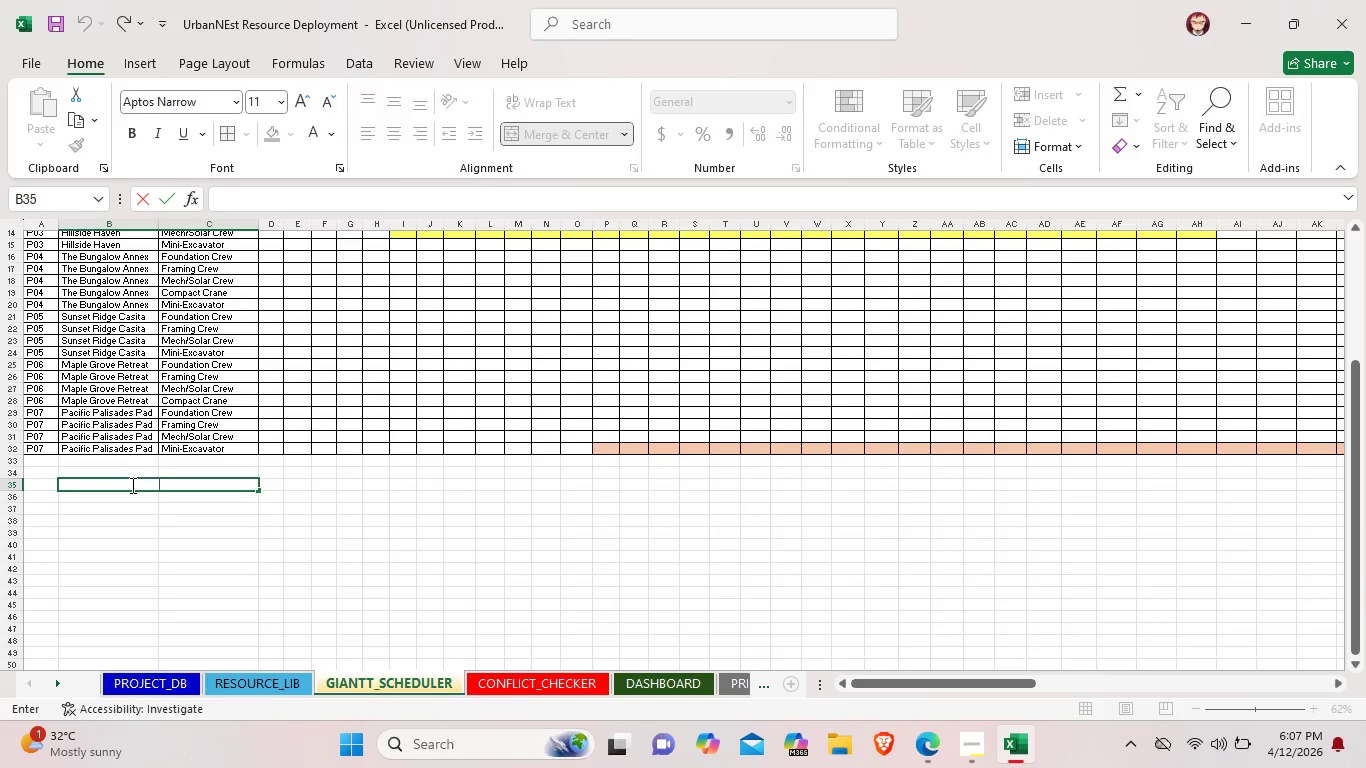 
wait(5.5)
 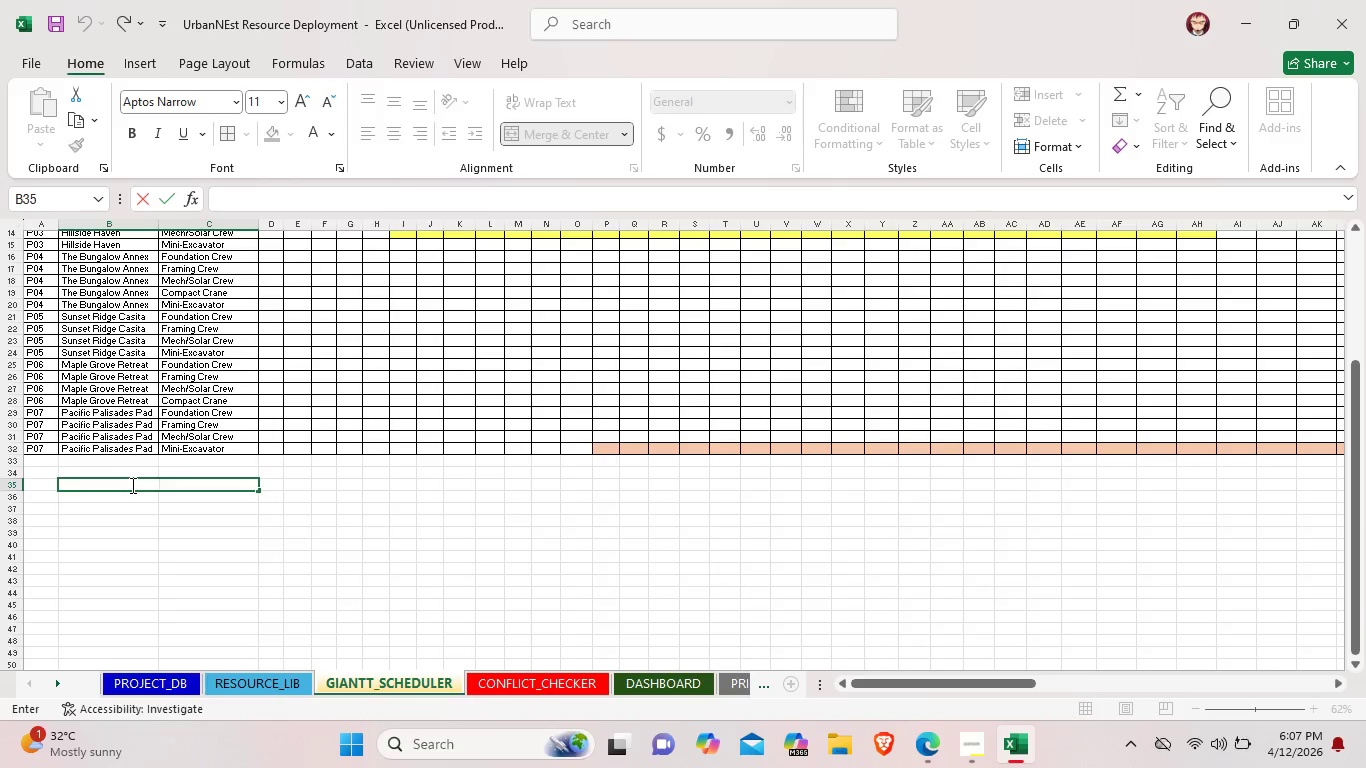 
type(Active Emlo)
key(Backspace)
key(Backspace)
type(ployment)
 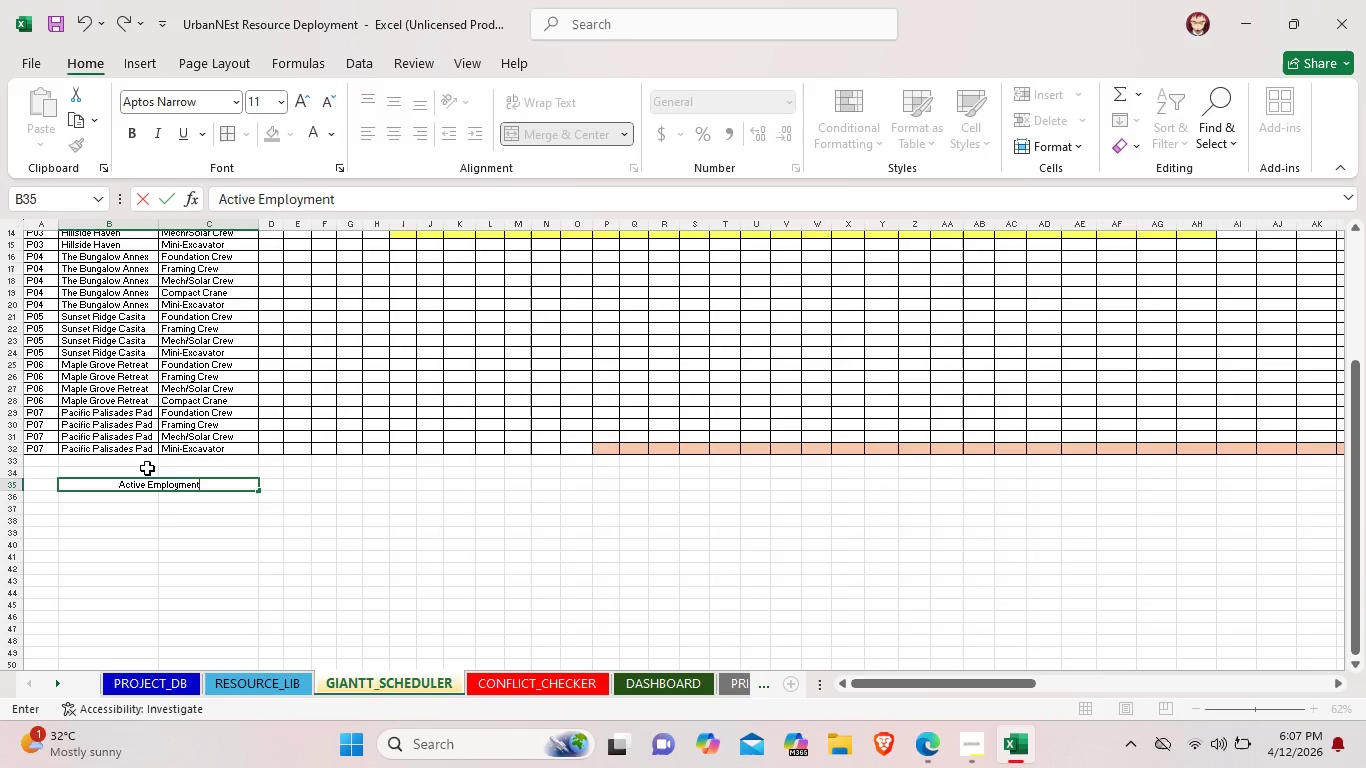 
left_click_drag(start_coordinate=[238, 482], to_coordinate=[117, 500])
 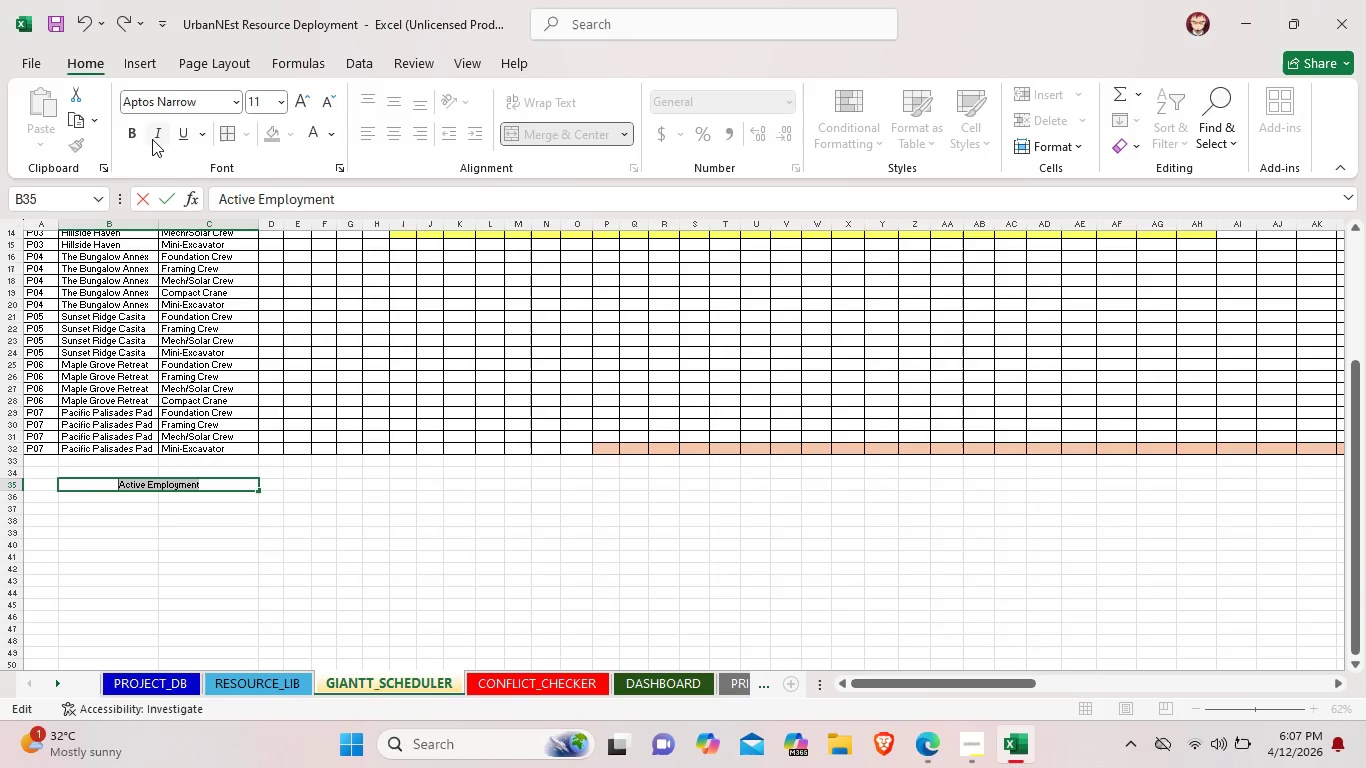 
mouse_move([182, 160])
 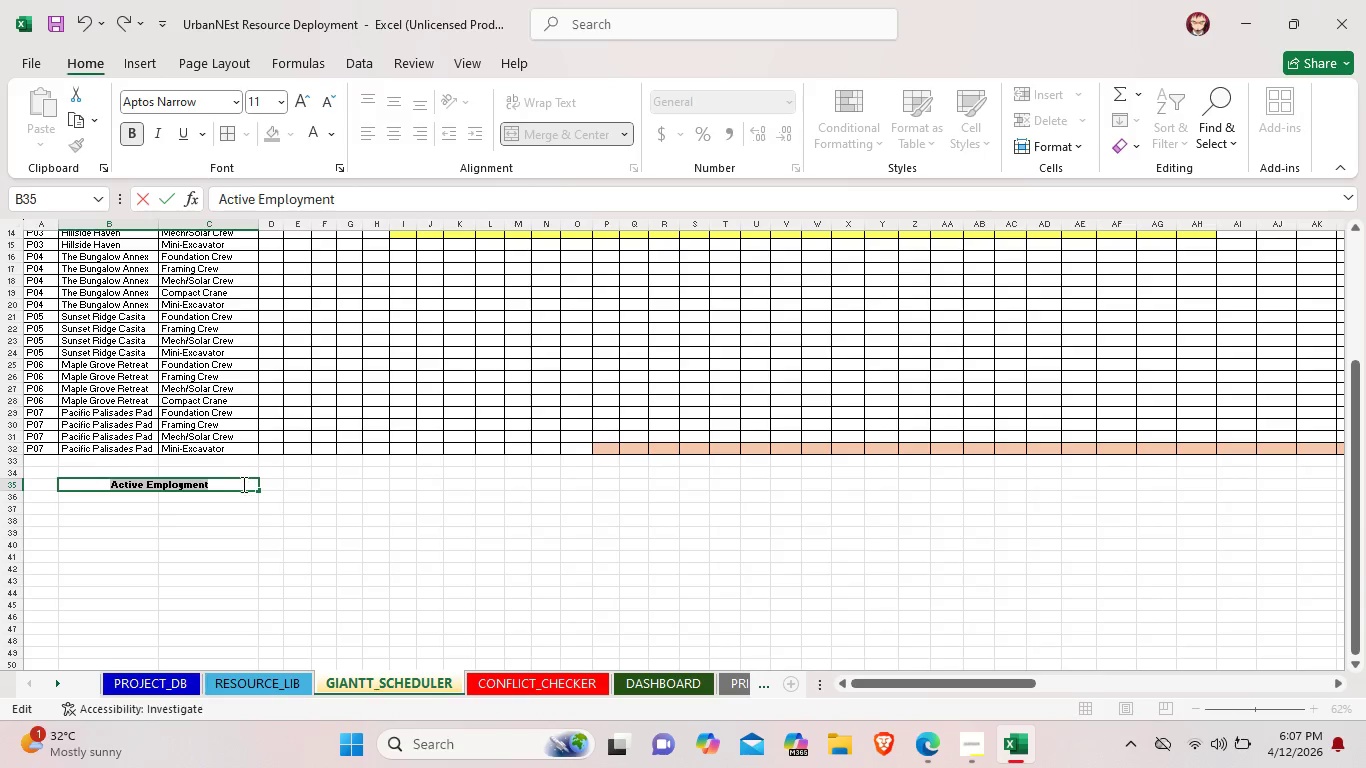 
left_click([242, 484])
 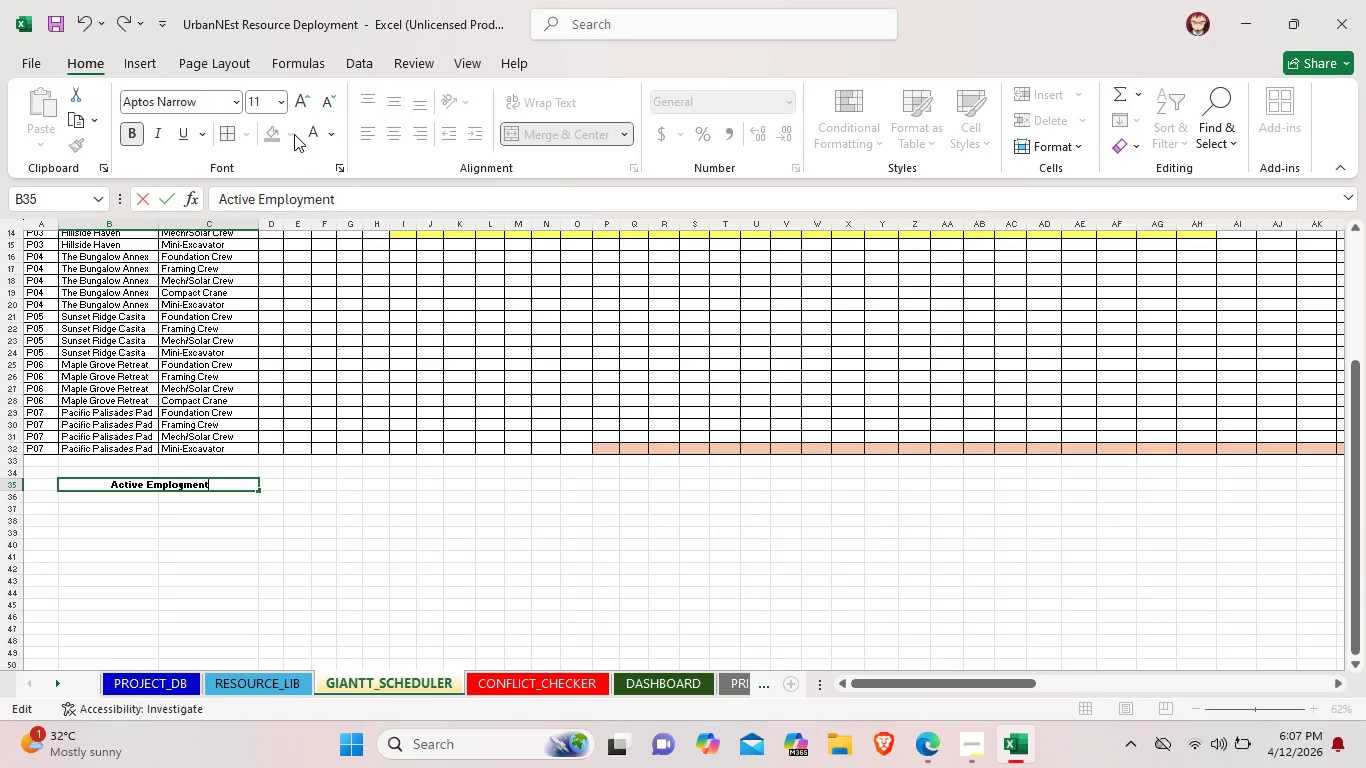 
double_click([343, 618])
 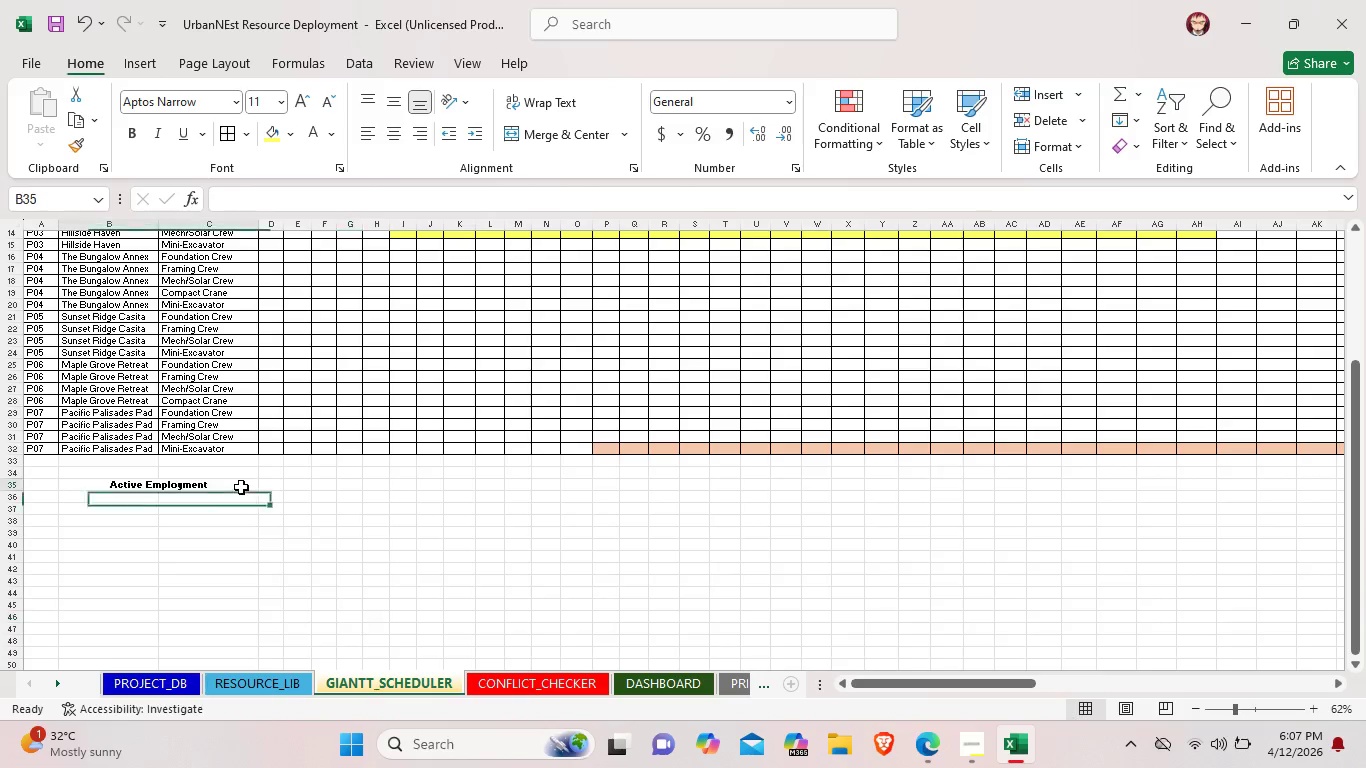 
left_click([241, 487])
 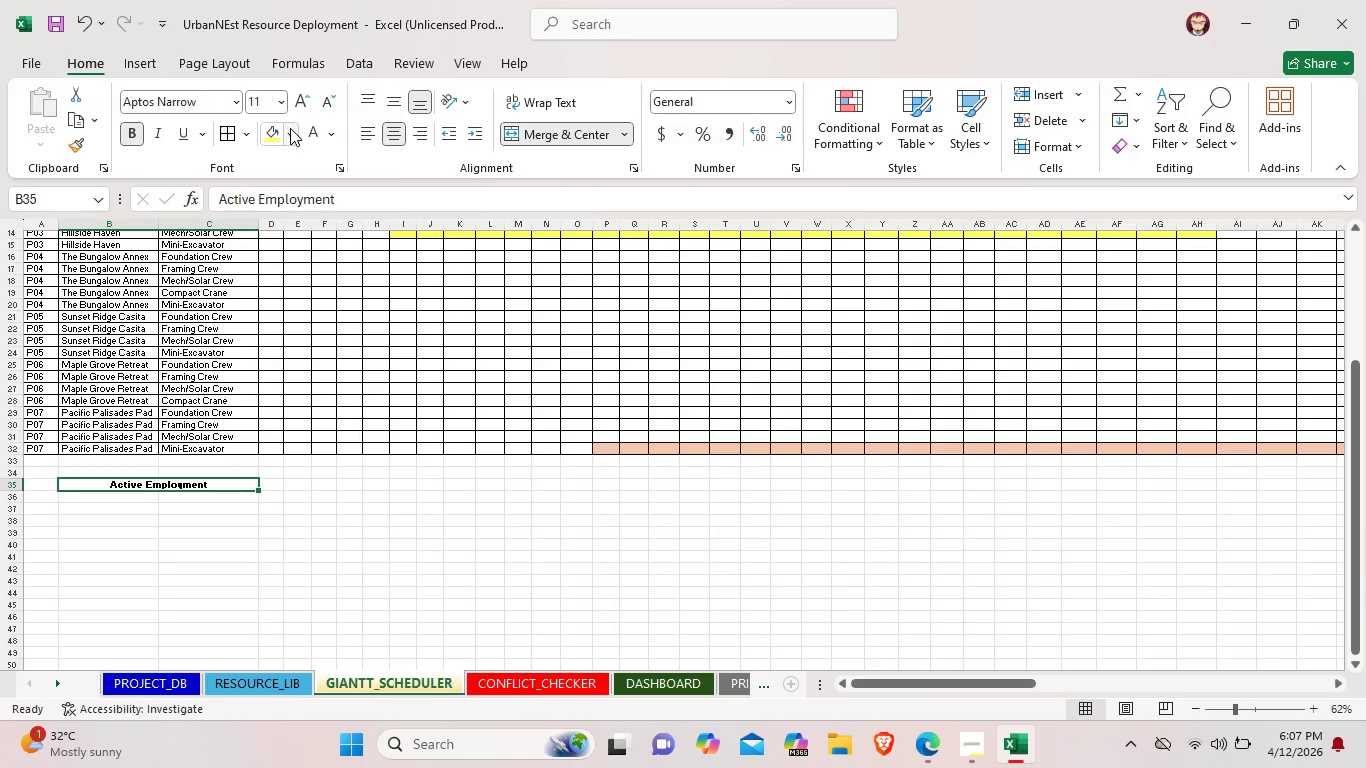 
left_click([291, 130])
 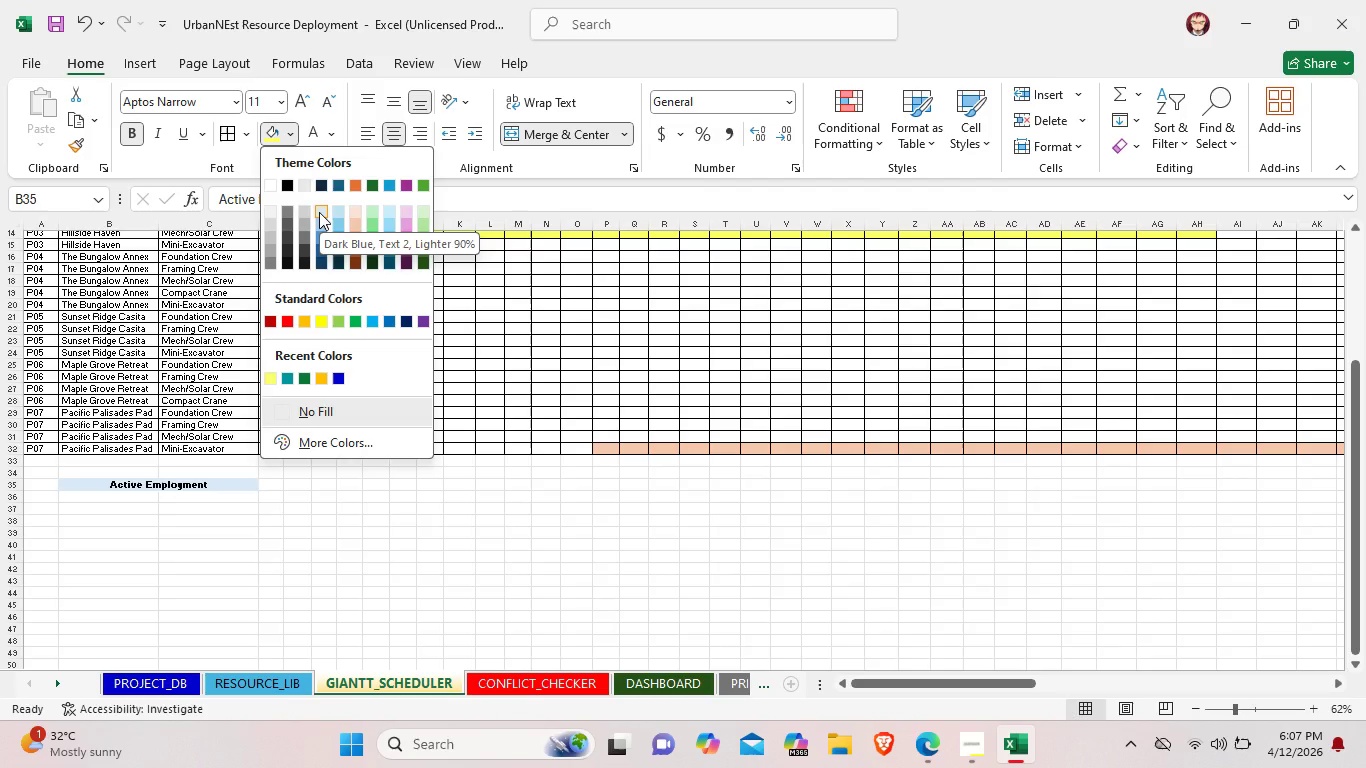 
left_click([319, 212])
 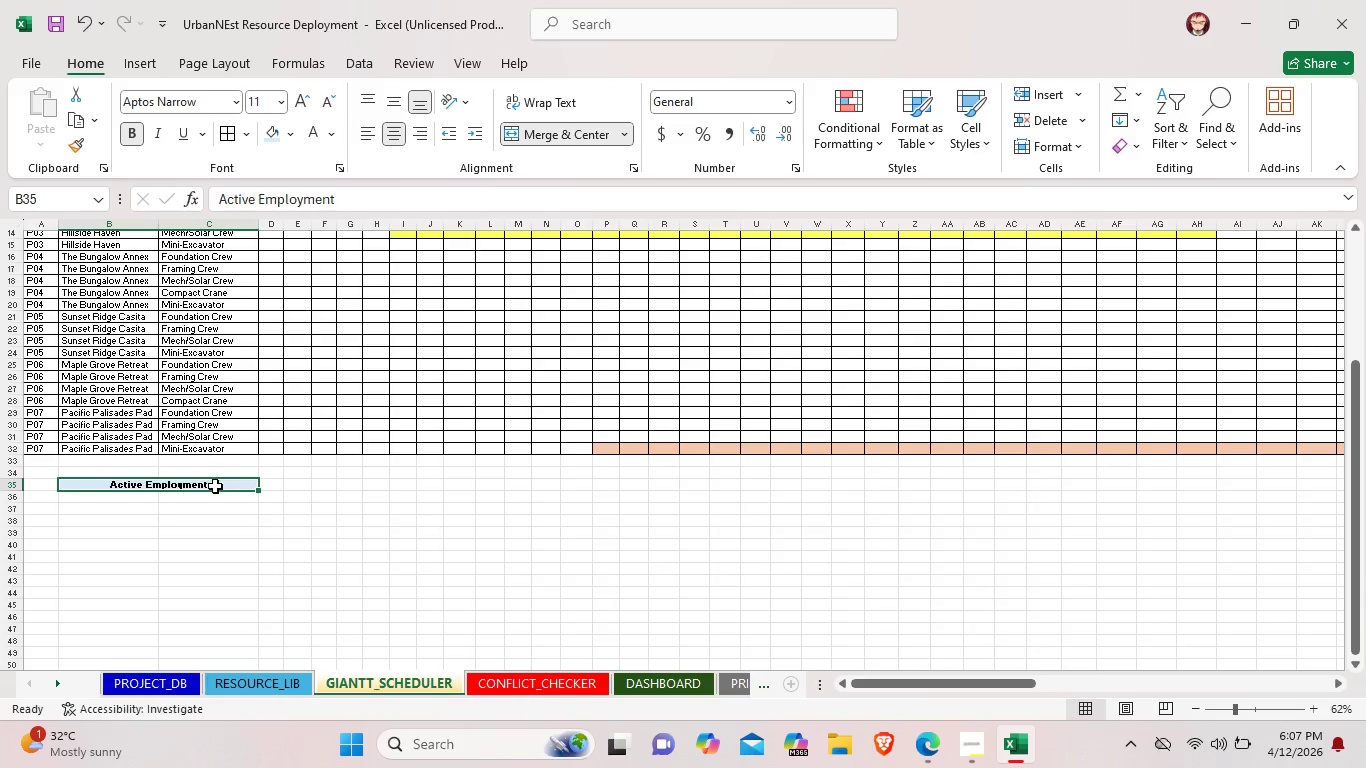 
double_click([215, 486])
 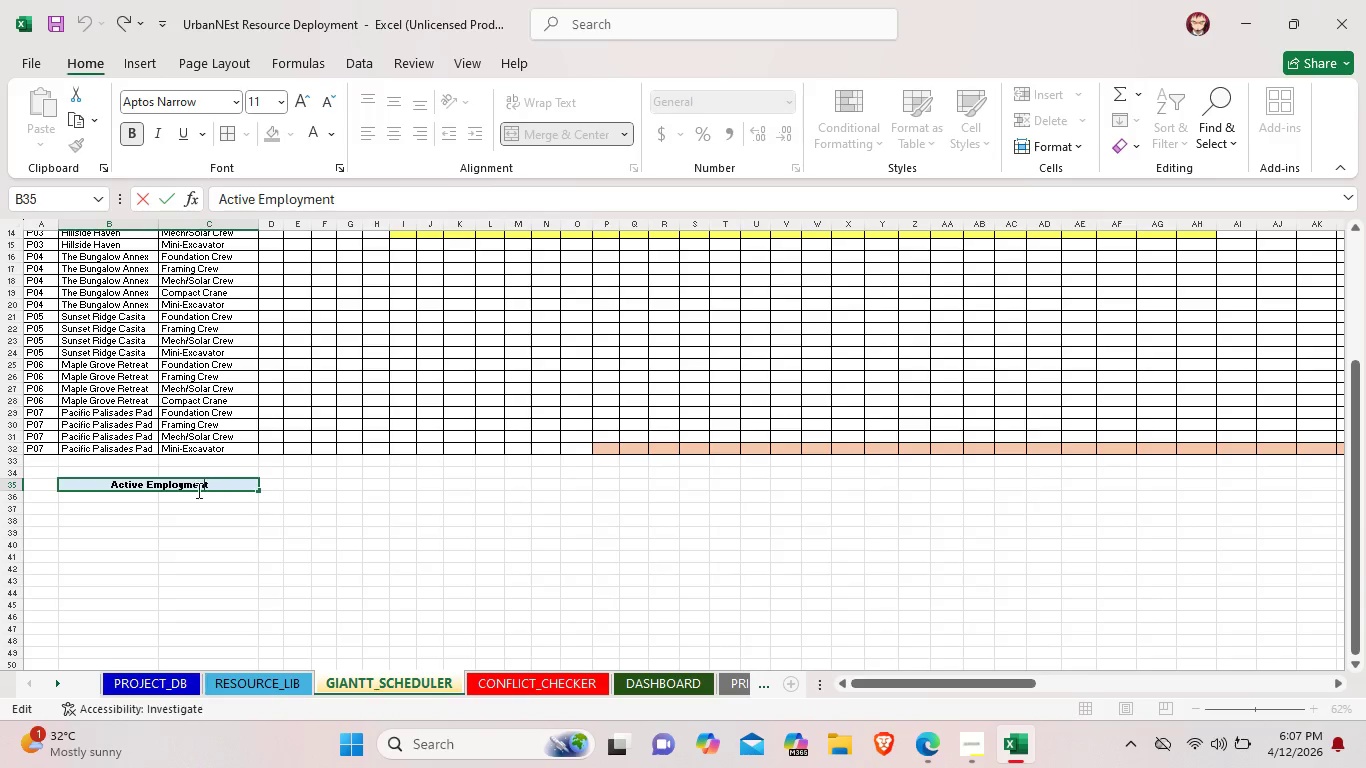 
left_click_drag(start_coordinate=[215, 486], to_coordinate=[106, 483])
 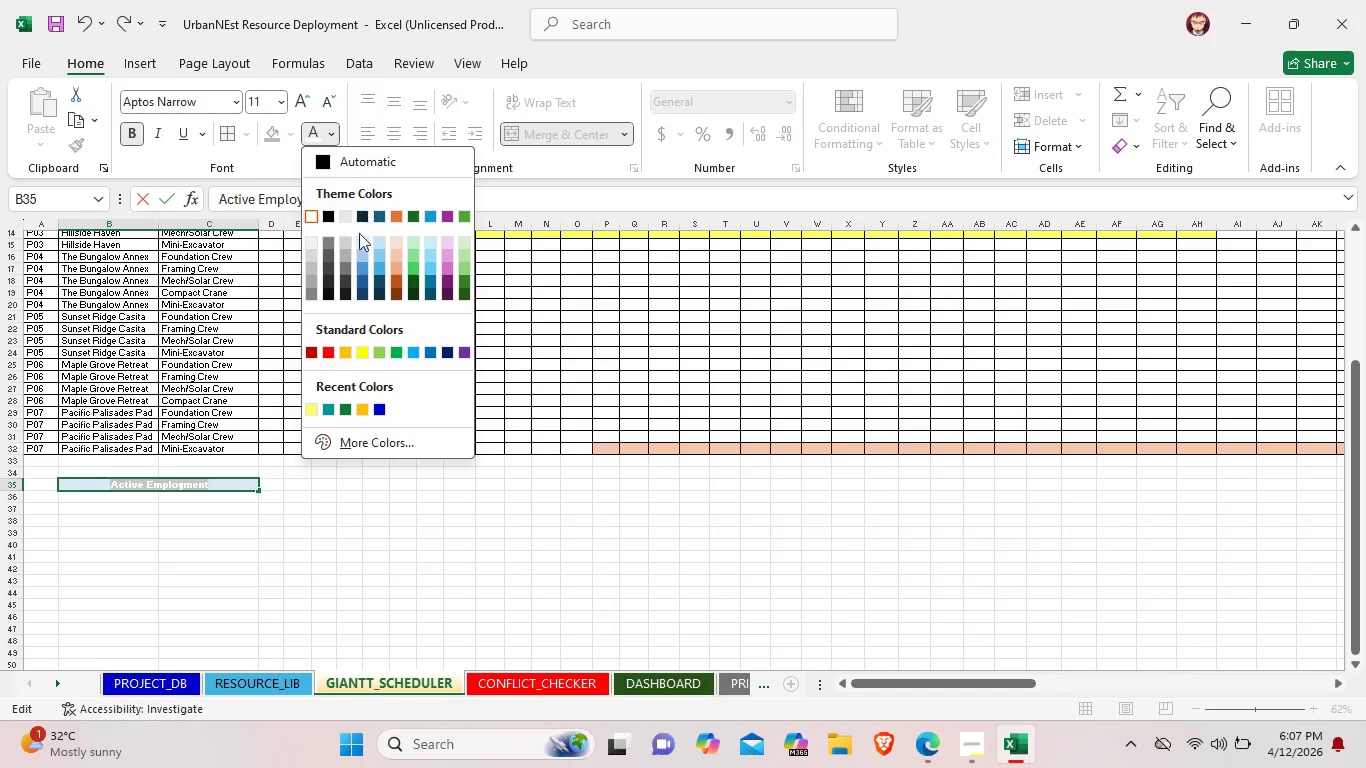 
wait(6.8)
 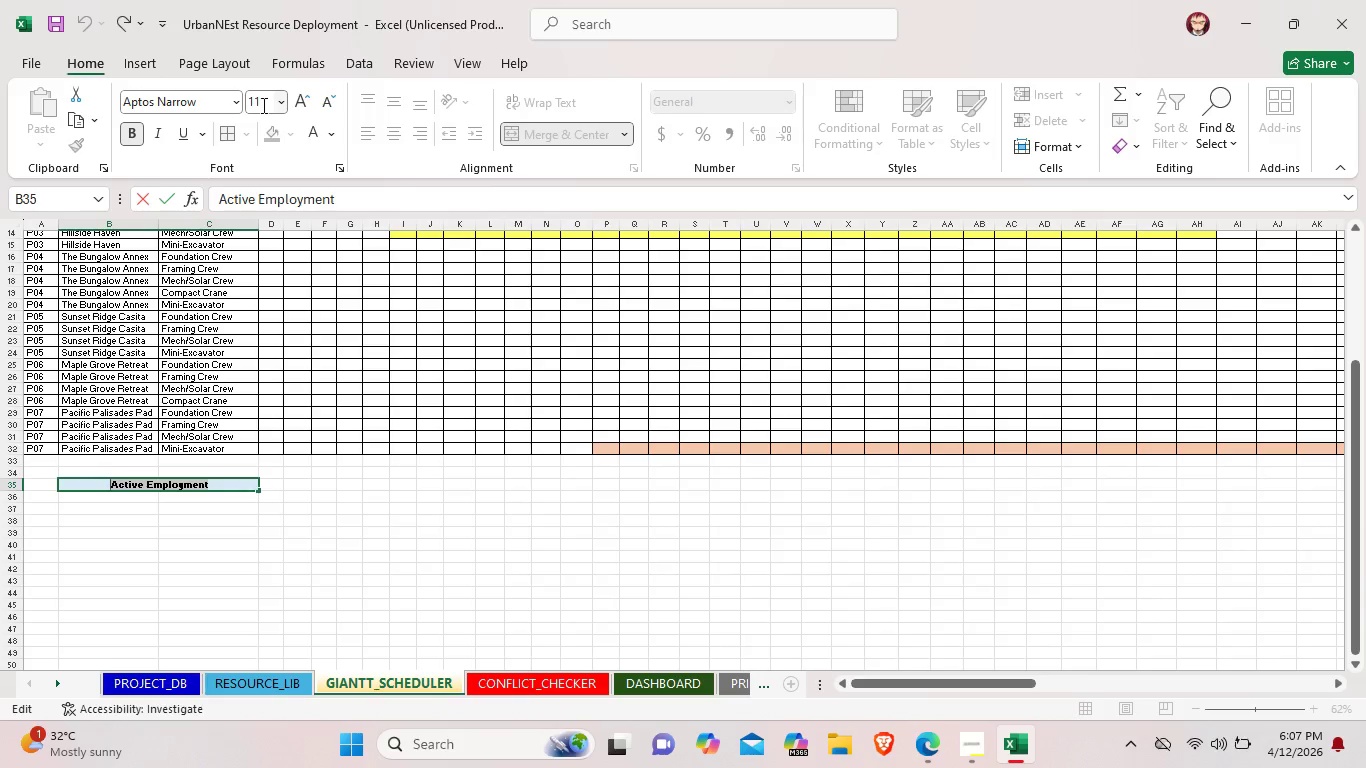 
left_click([375, 219])
 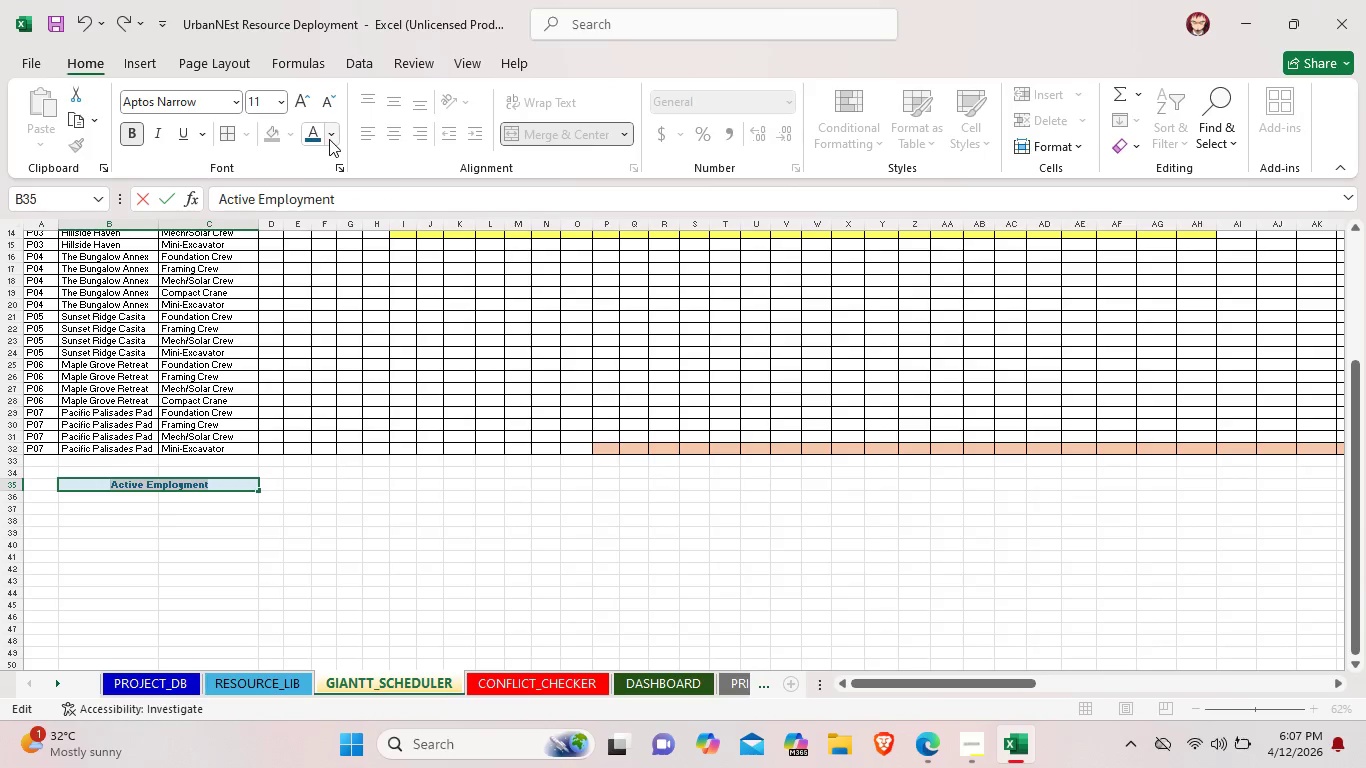 
wait(5.08)
 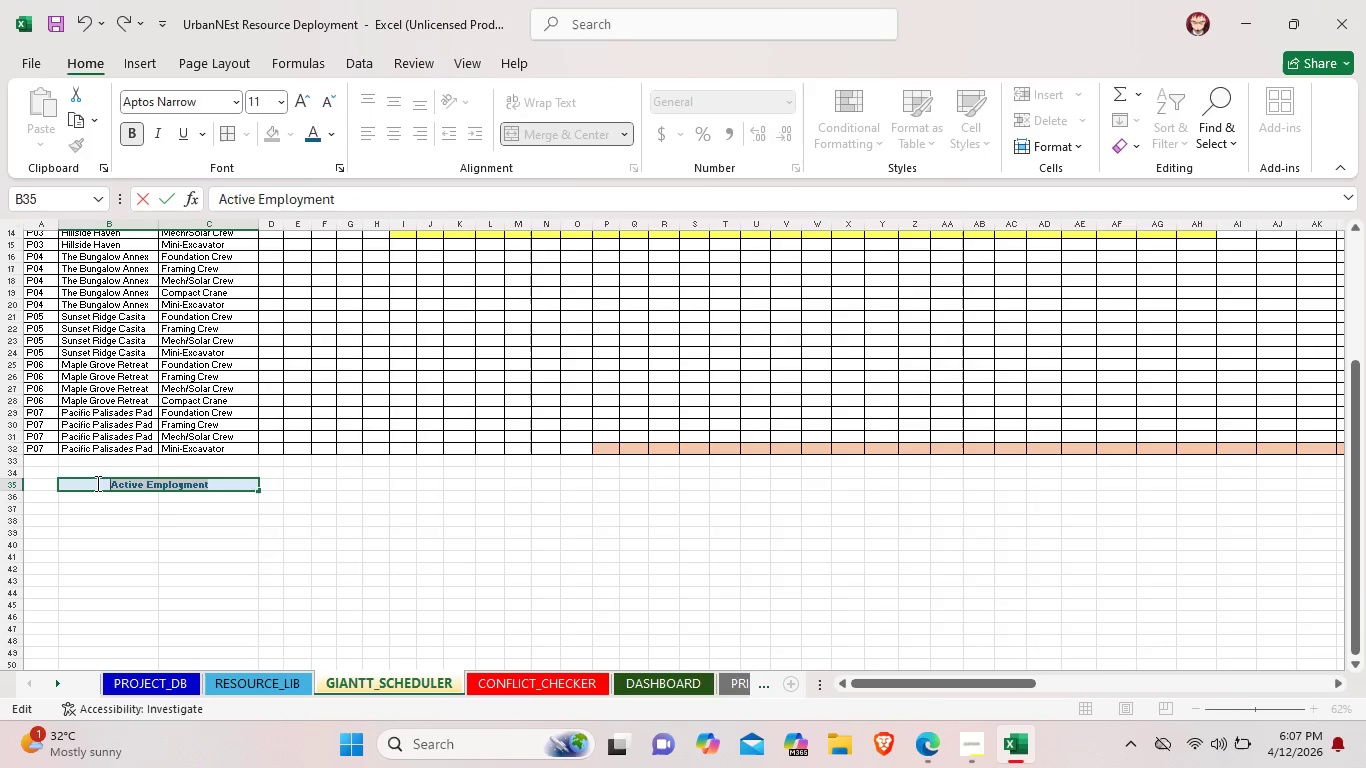 
left_click([247, 139])
 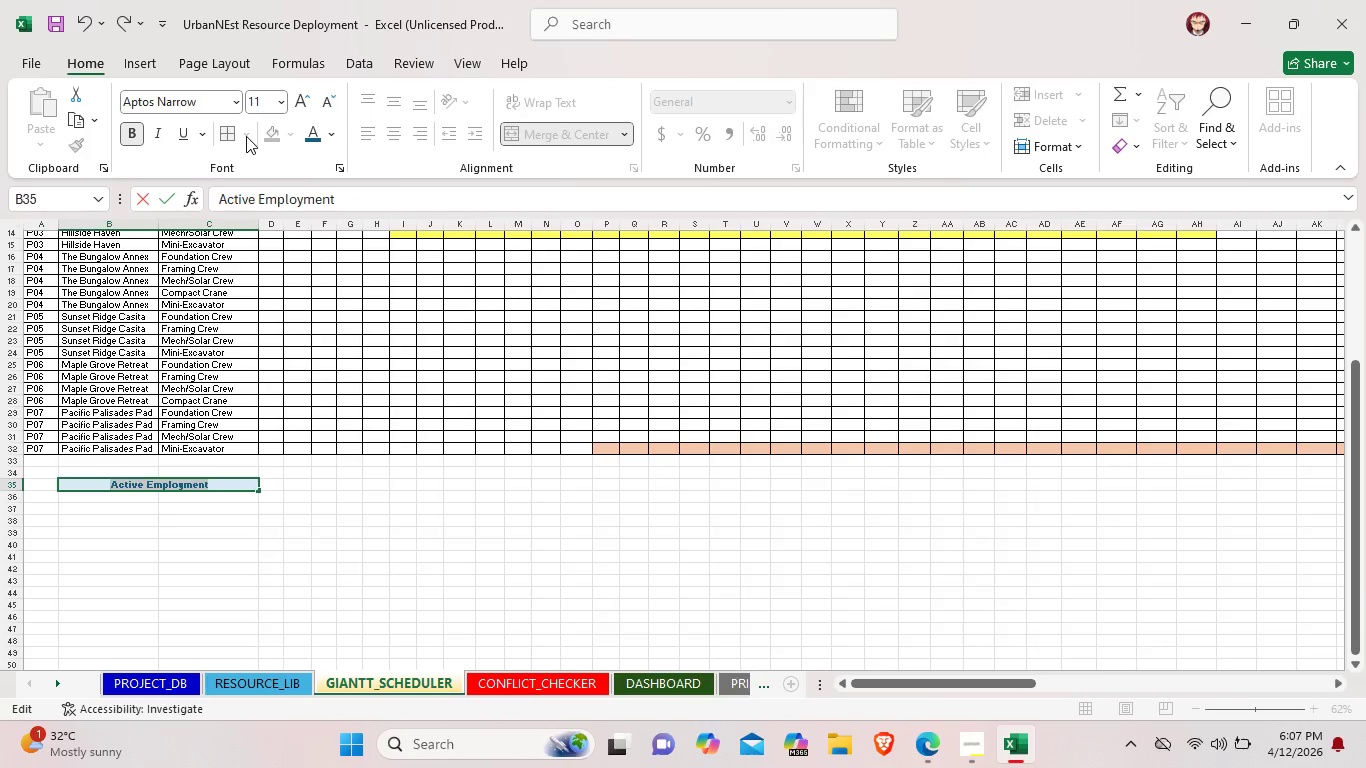 
left_click([246, 136])
 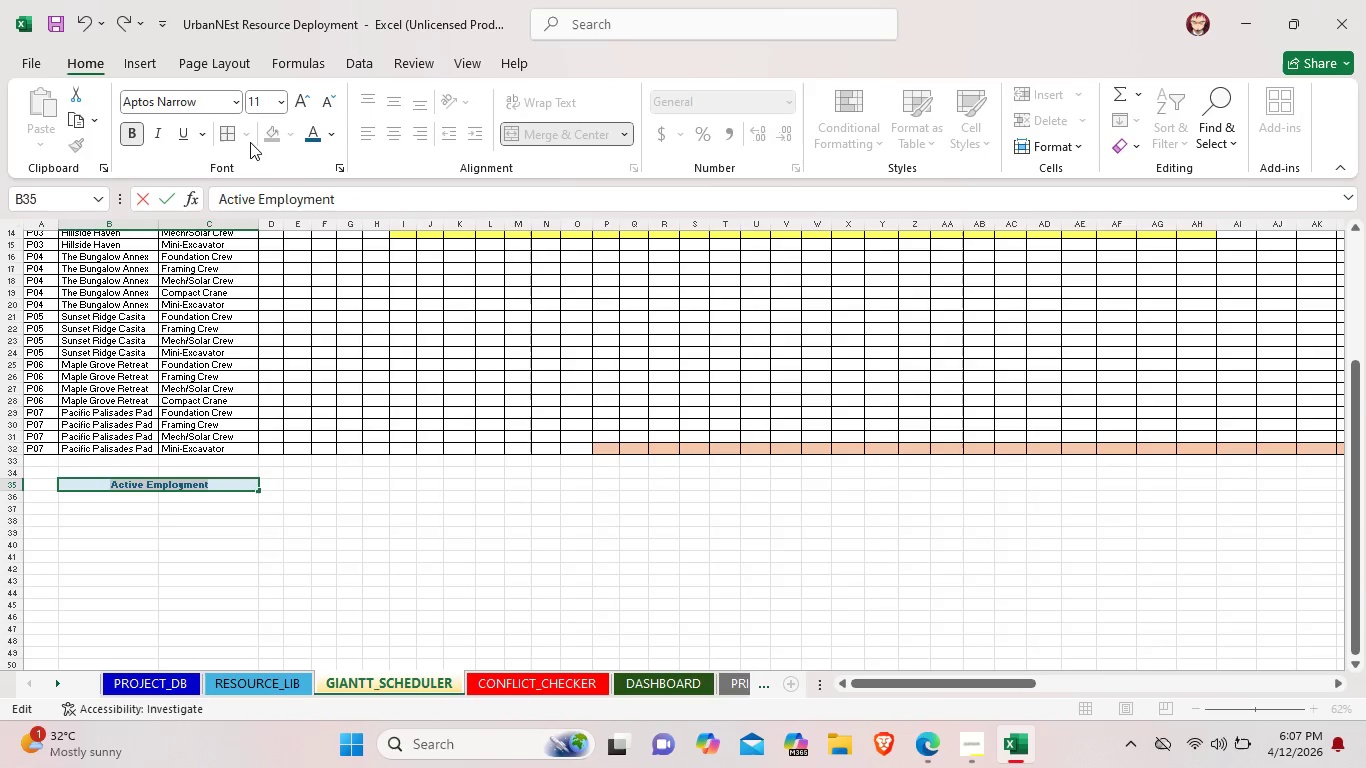 
left_click([245, 135])
 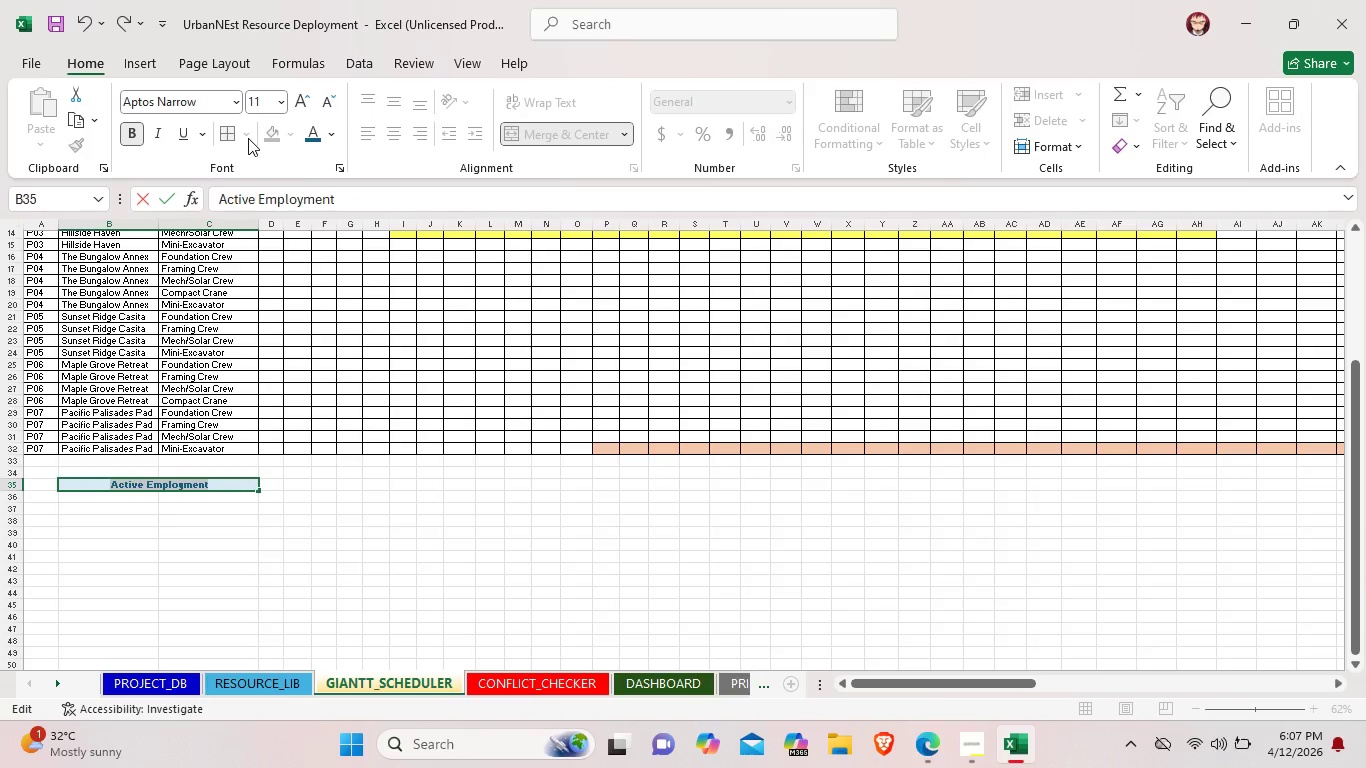 
double_click([248, 138])
 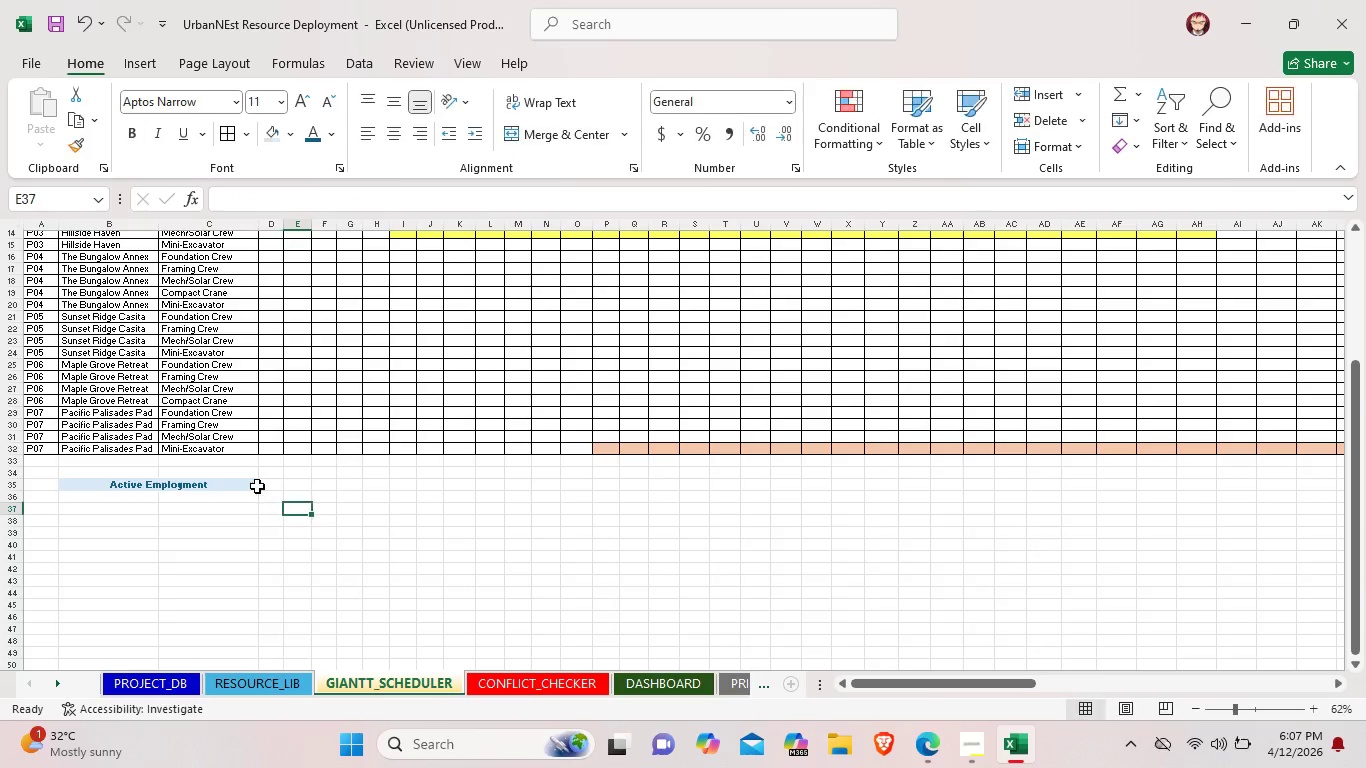 
left_click([247, 486])
 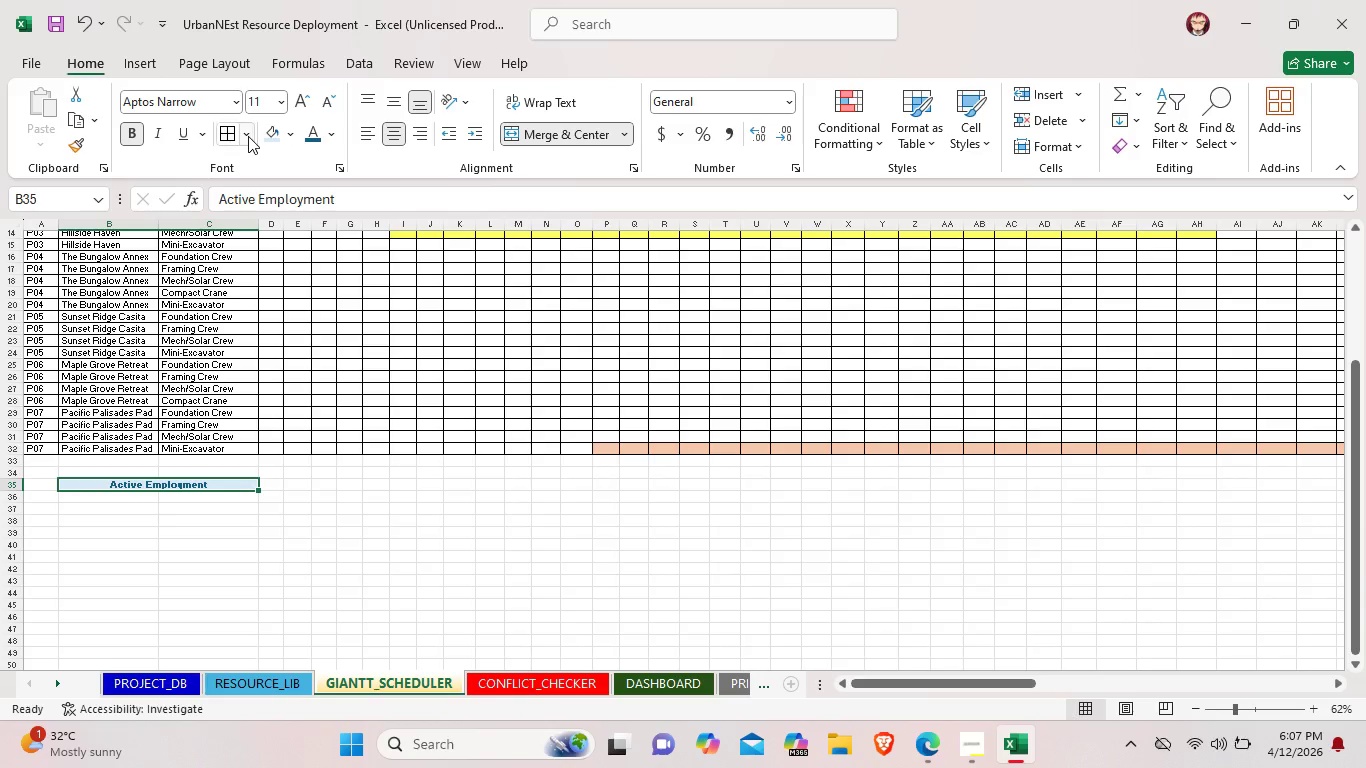 
left_click([248, 136])
 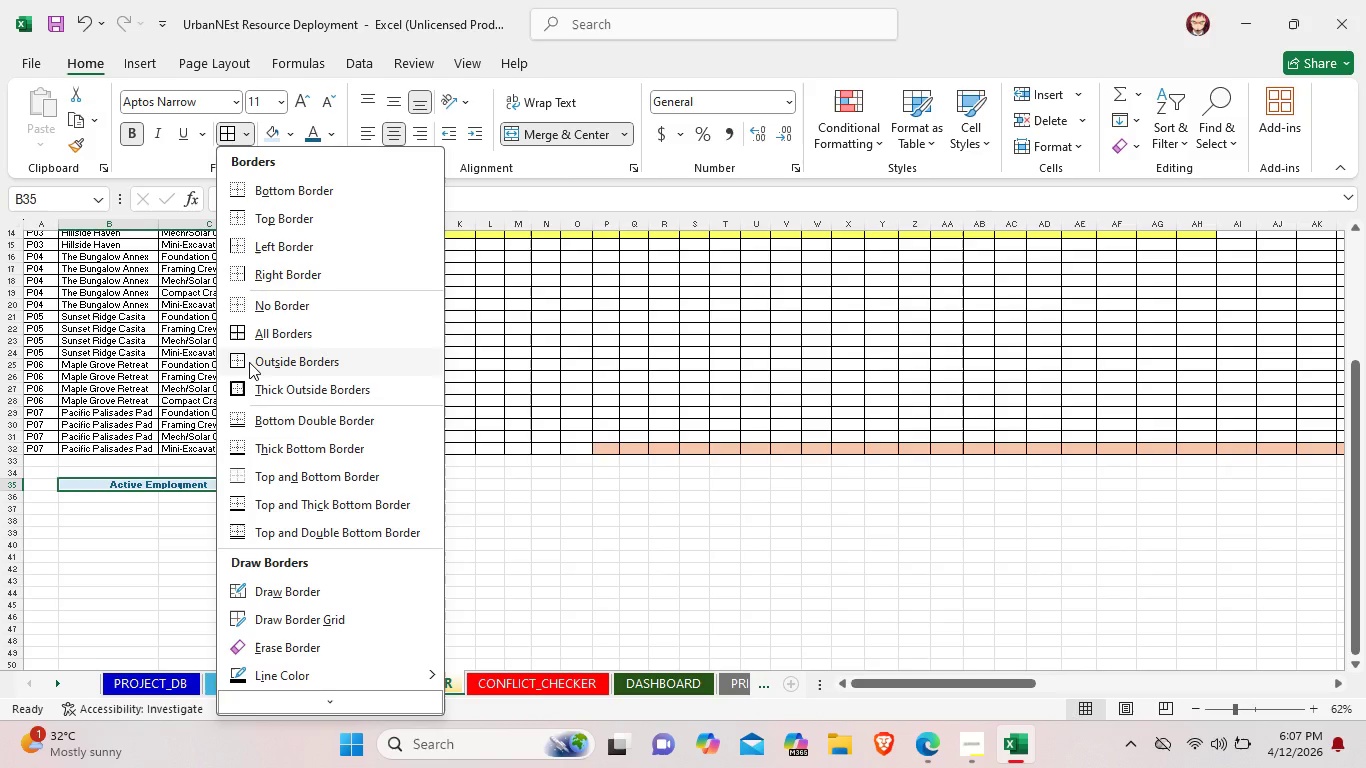 
left_click([249, 362])
 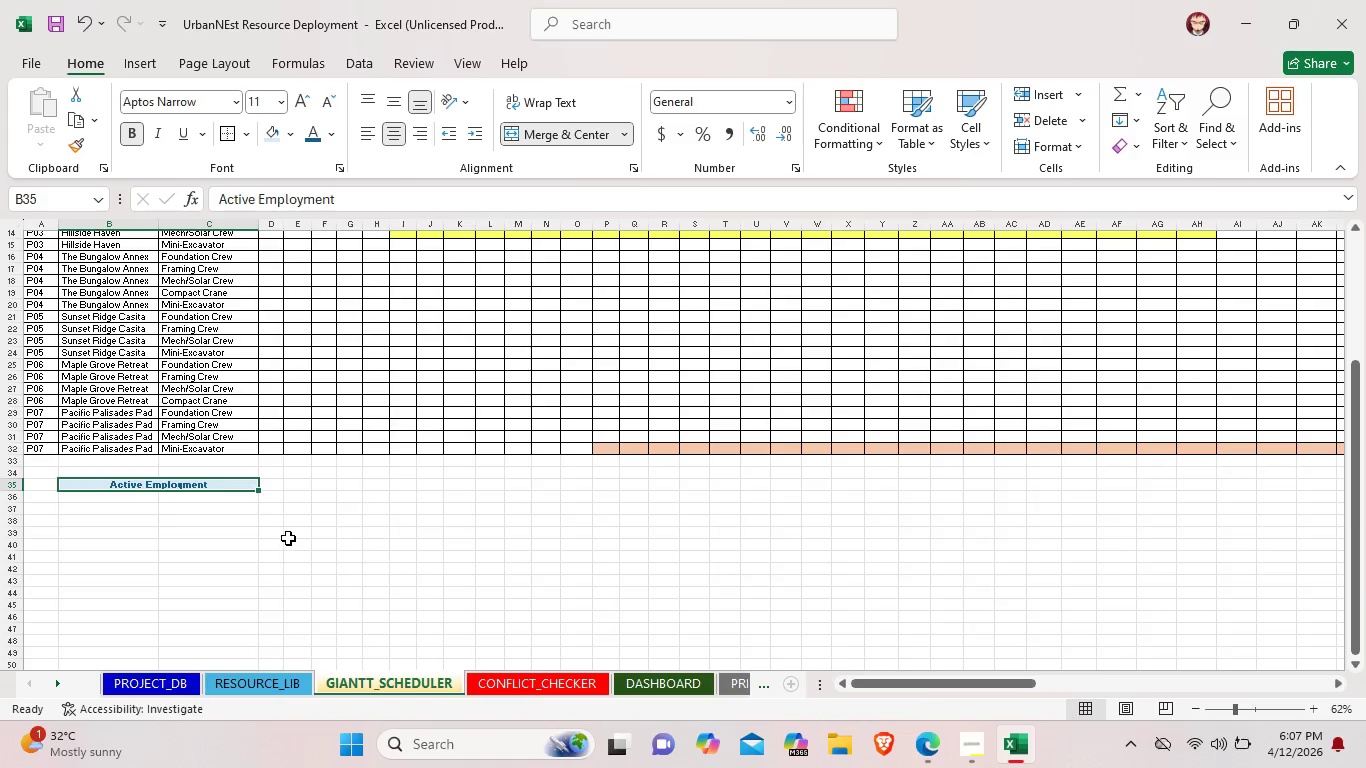 
left_click([288, 538])
 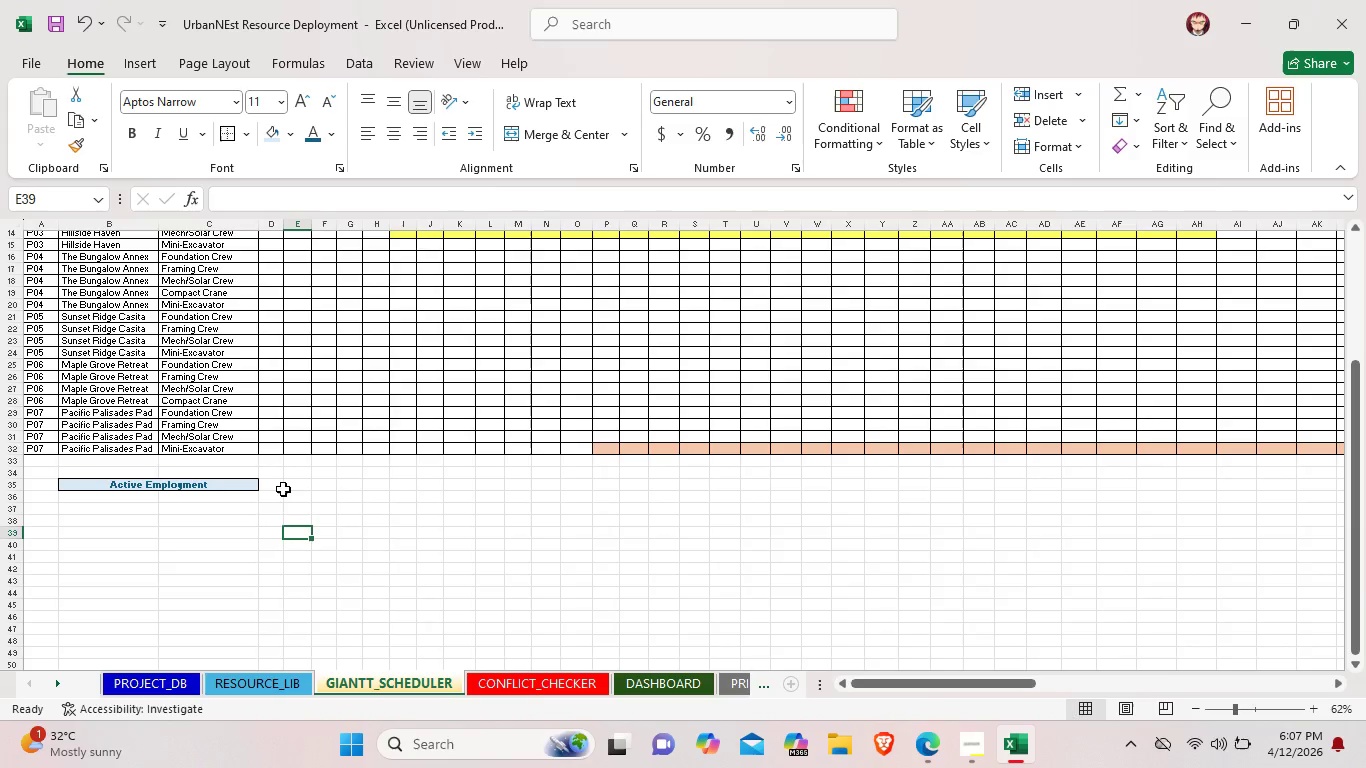 
left_click([283, 489])
 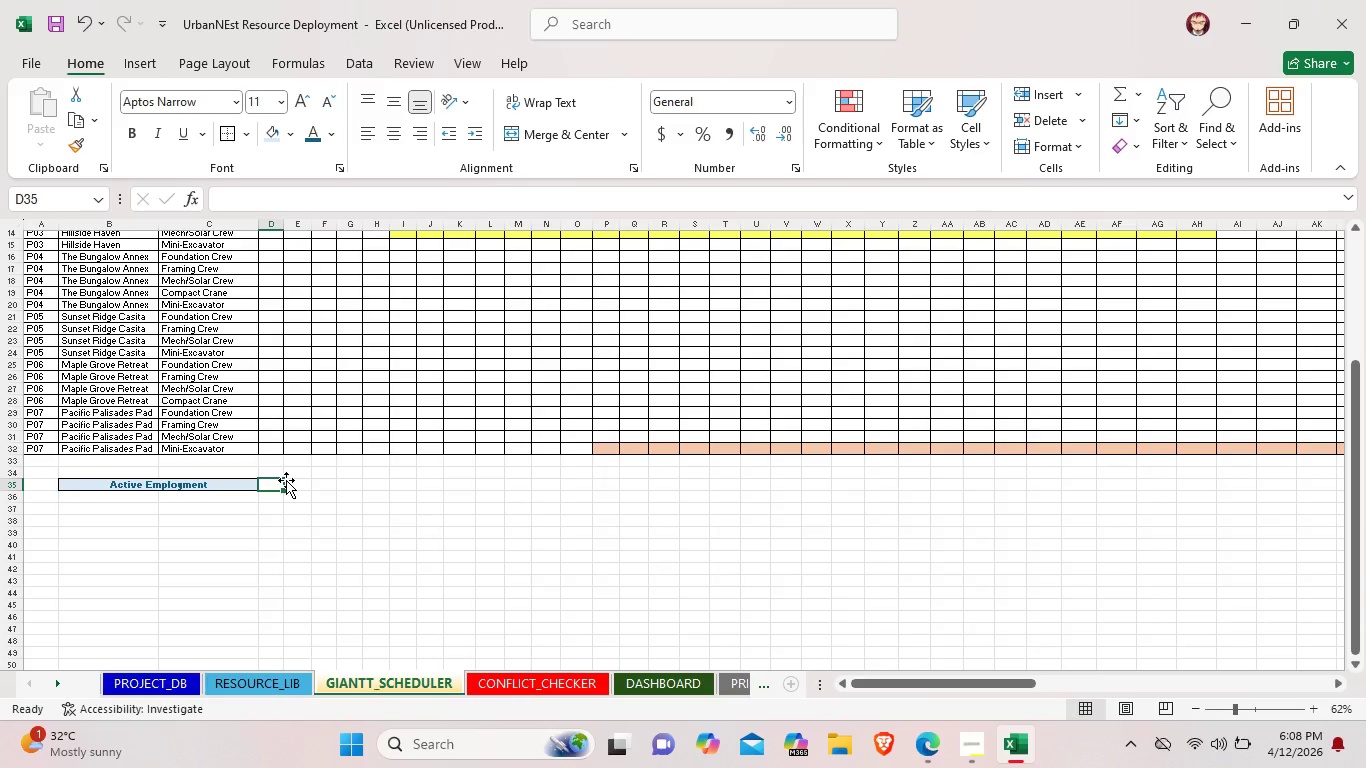 
wait(10.97)
 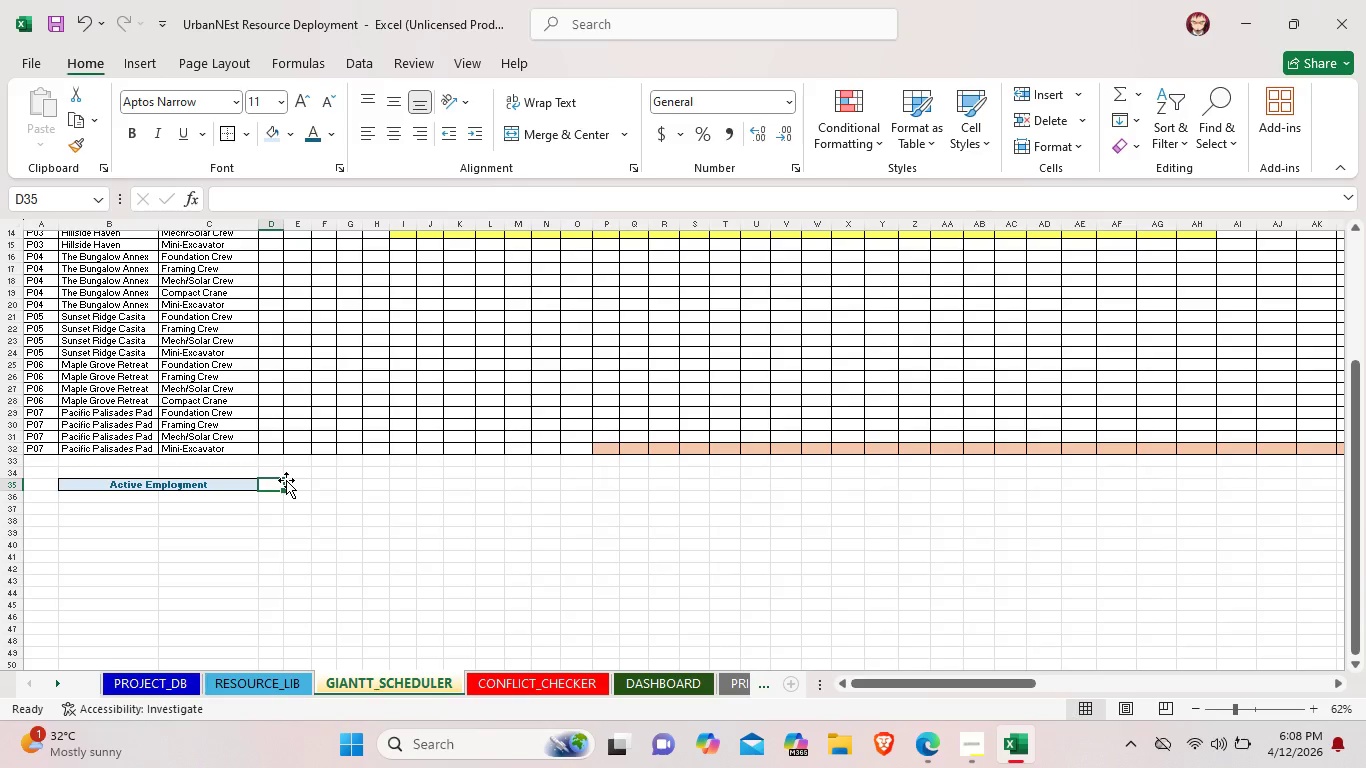 
left_click([445, 495])
 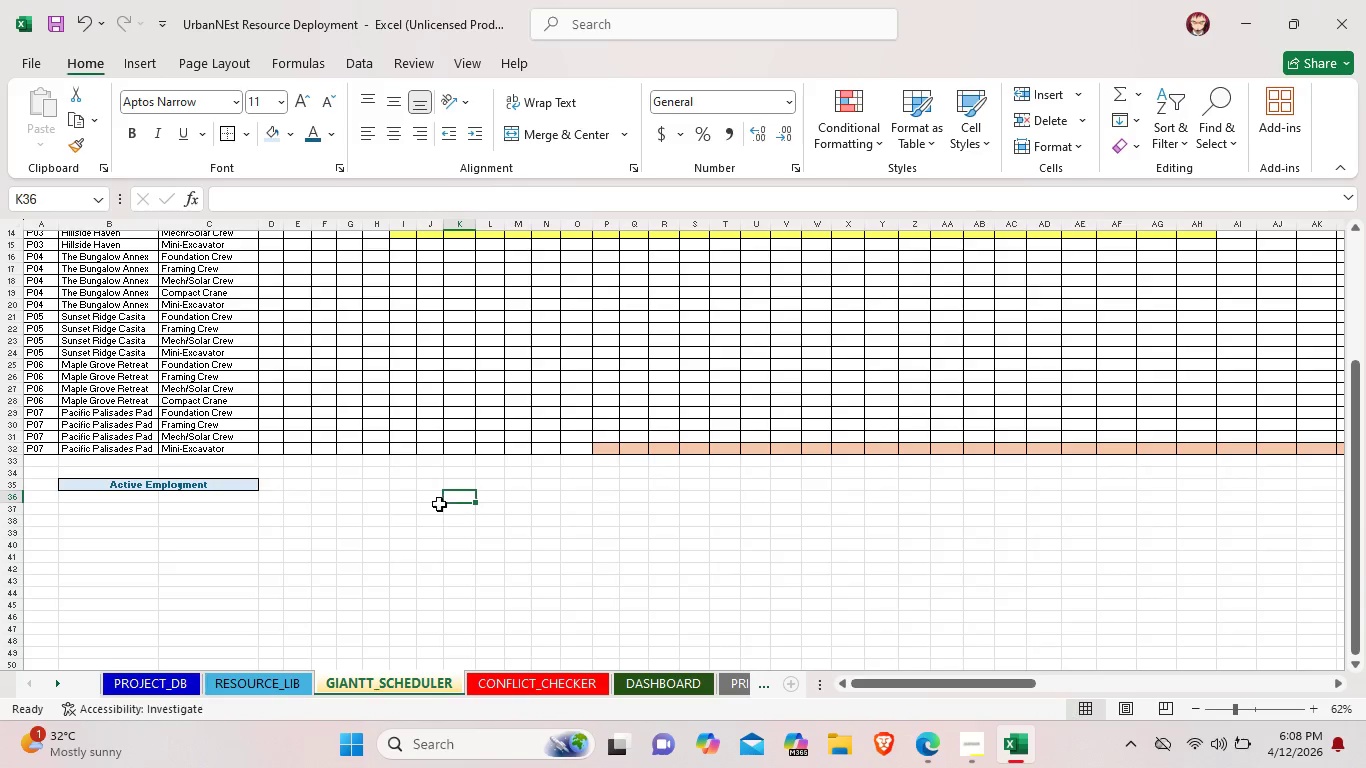 
left_click([289, 480])
 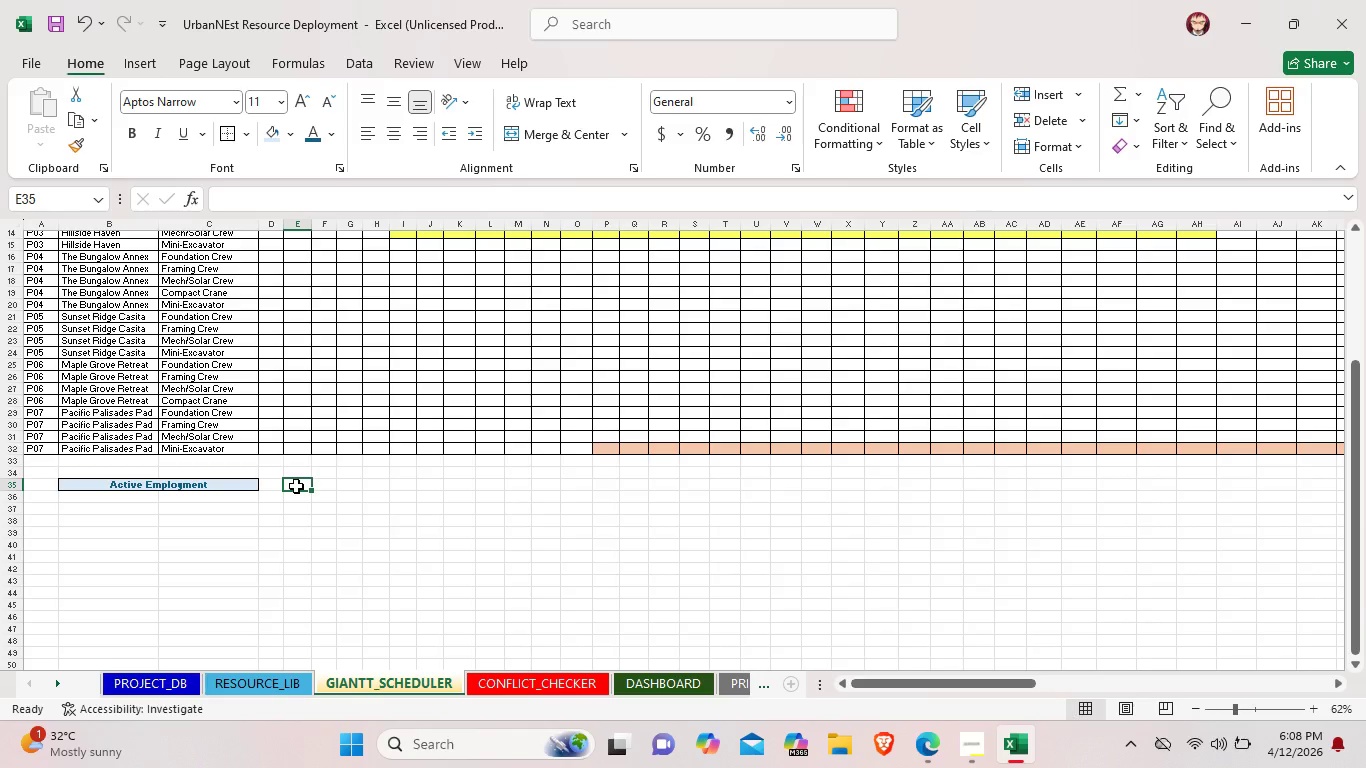 
left_click_drag(start_coordinate=[296, 488], to_coordinate=[389, 483])
 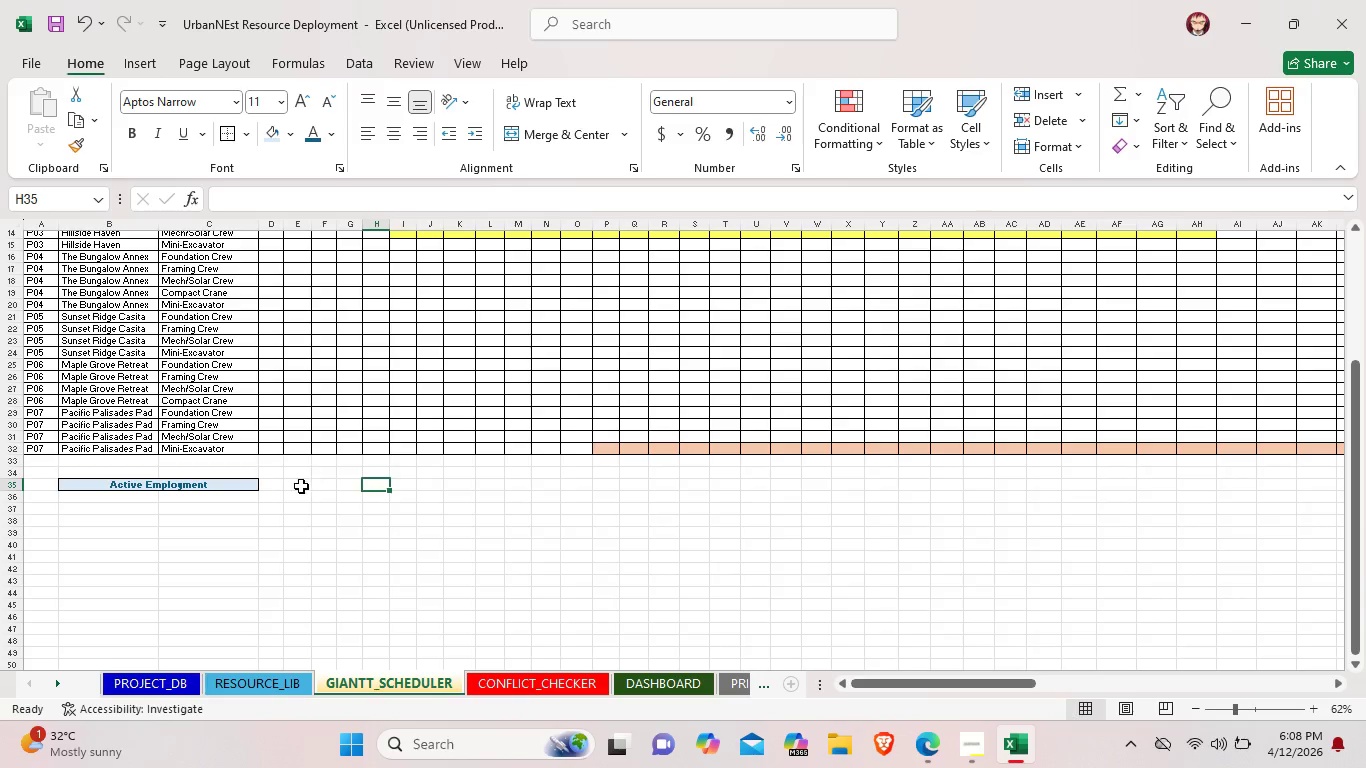 
left_click([301, 486])
 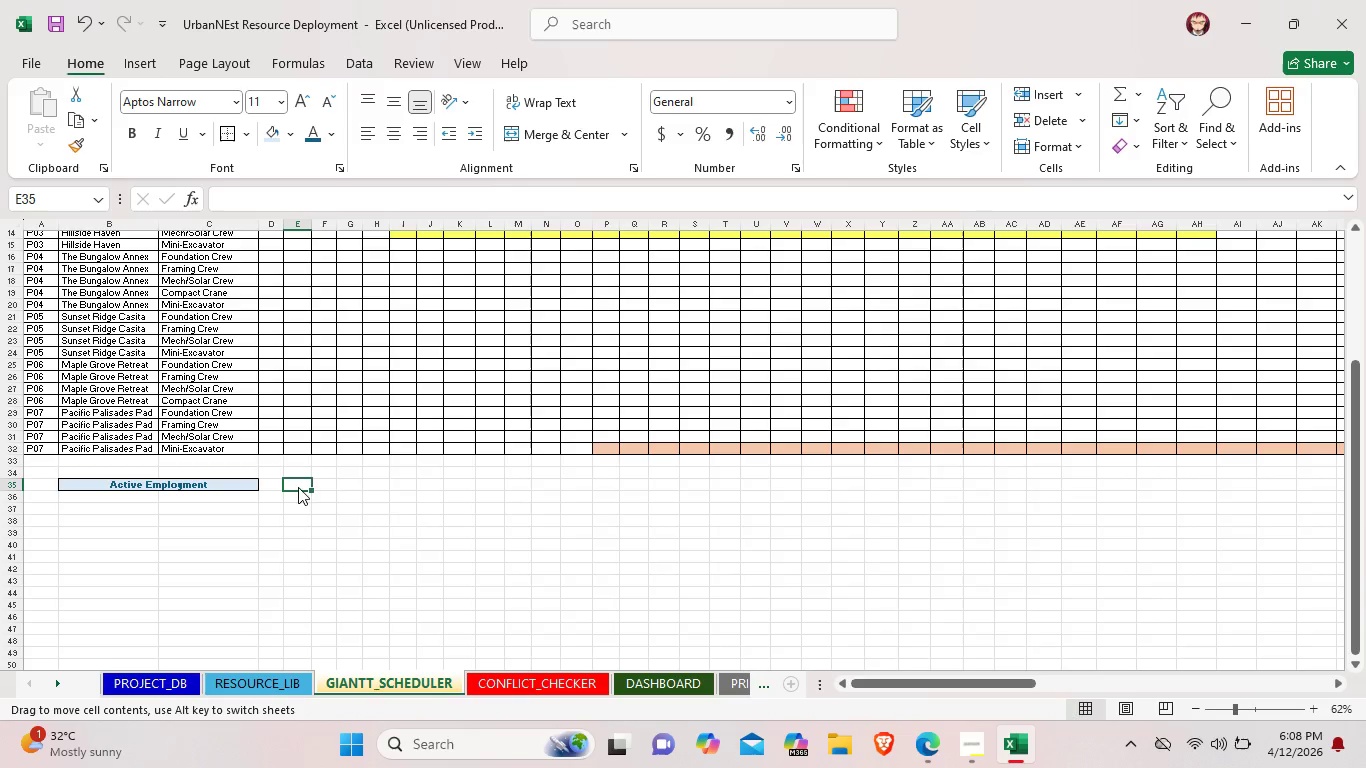 
left_click_drag(start_coordinate=[297, 487], to_coordinate=[375, 483])
 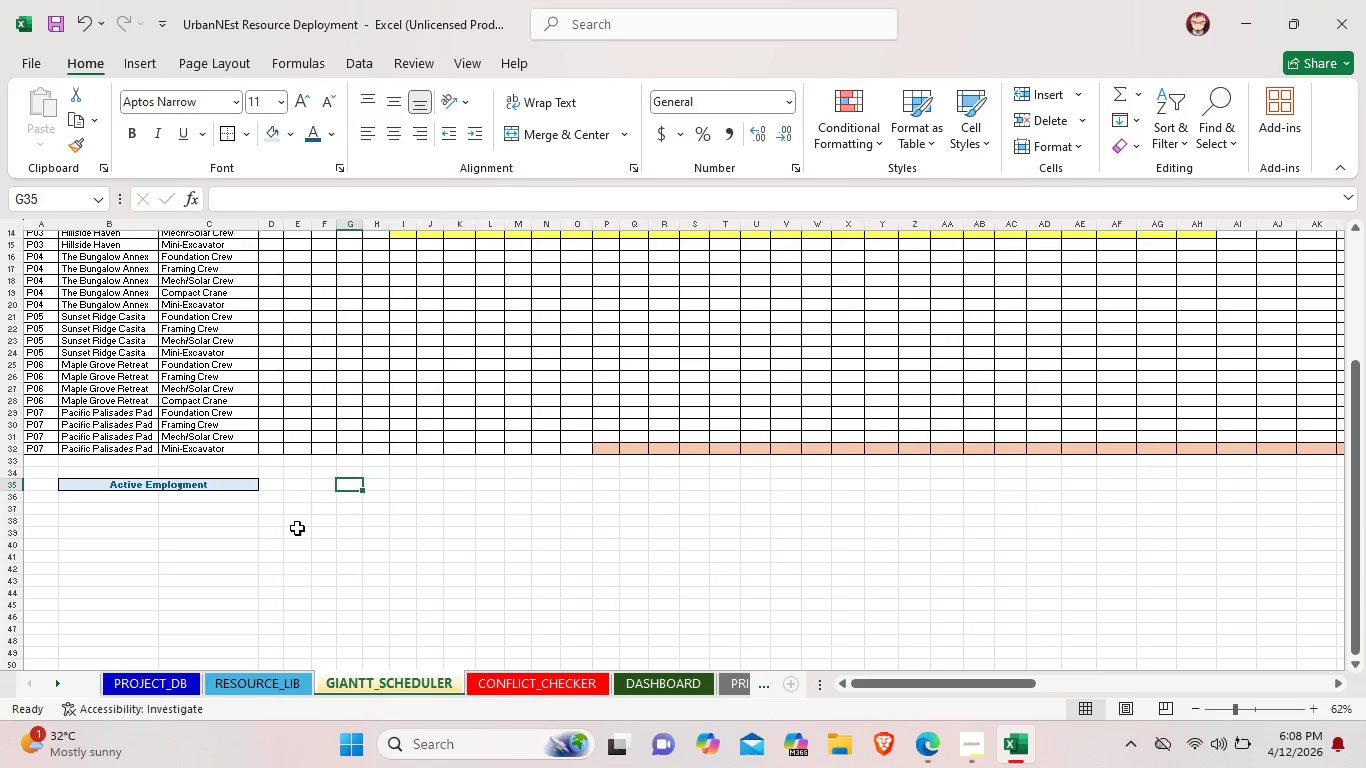 
double_click([297, 528])
 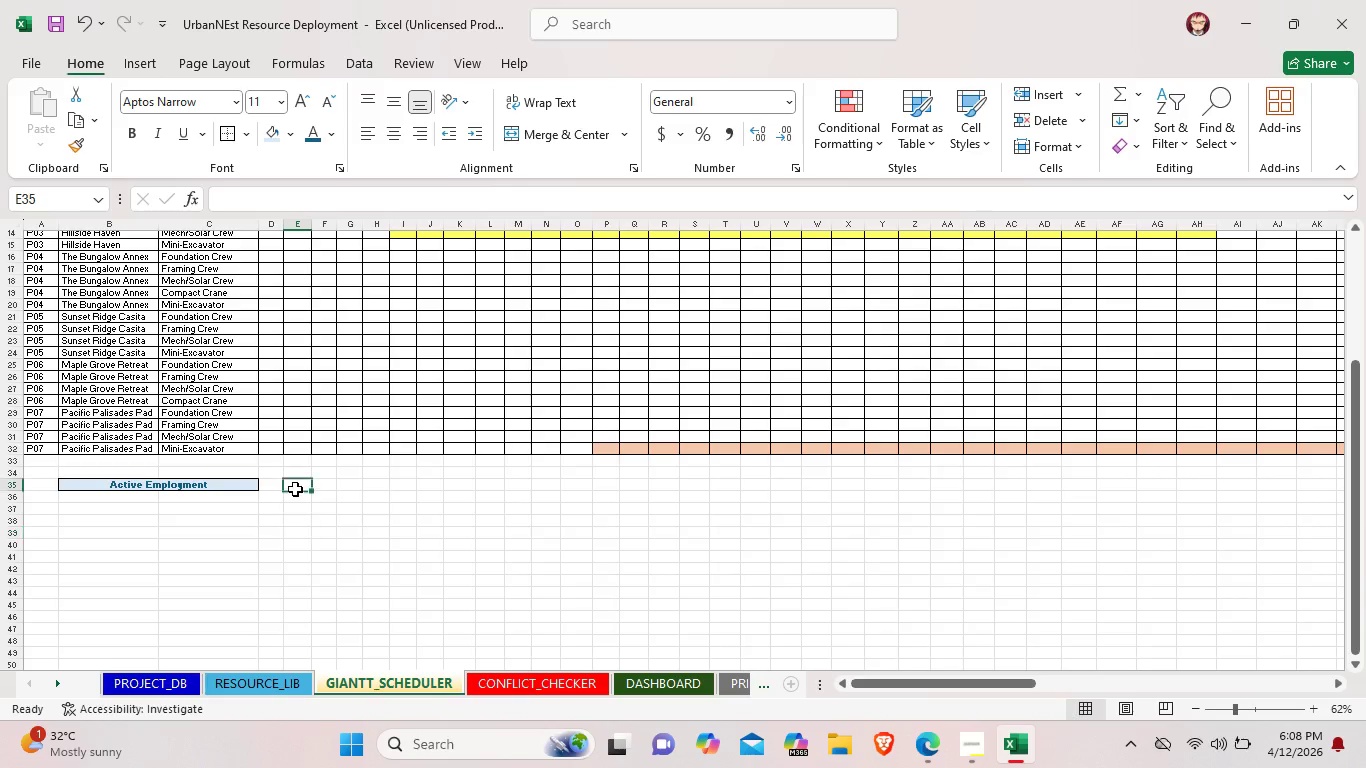 
left_click([295, 489])
 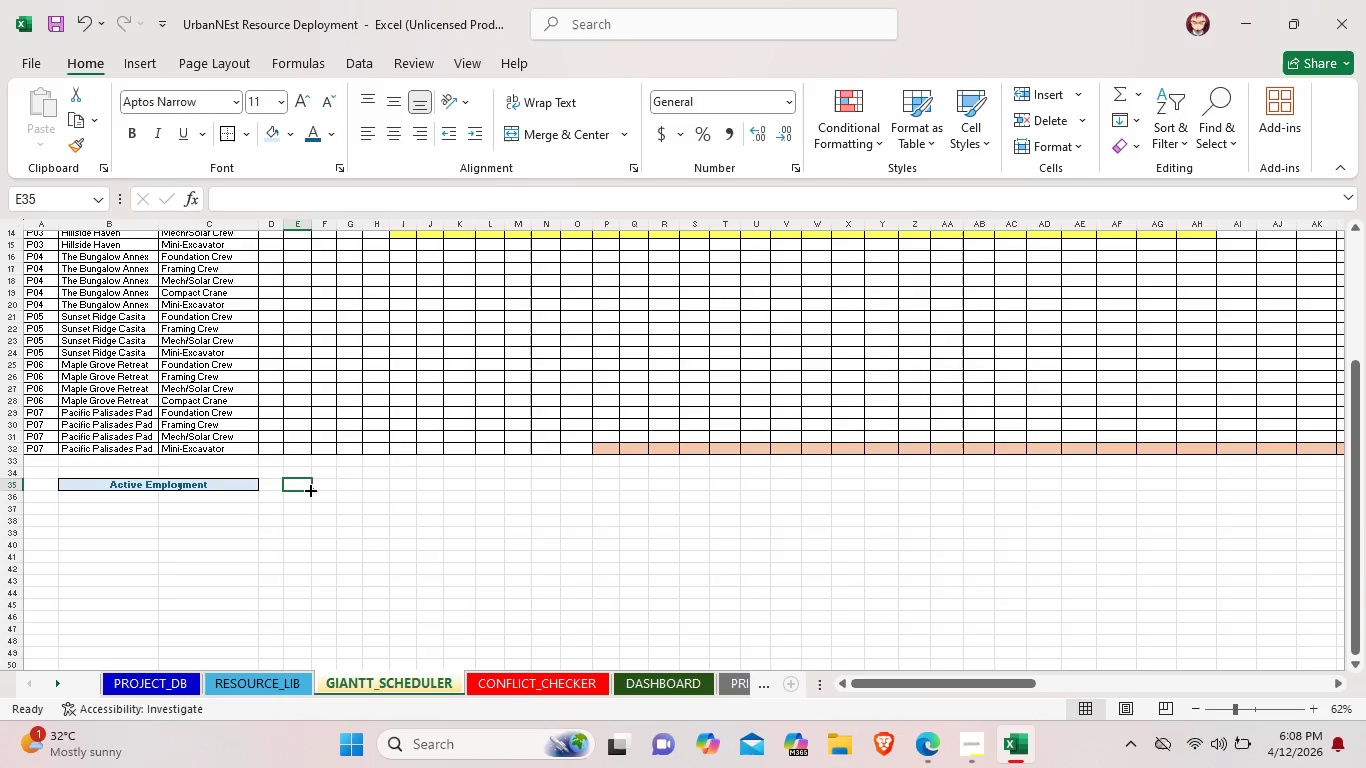 
left_click_drag(start_coordinate=[295, 489], to_coordinate=[371, 489])
 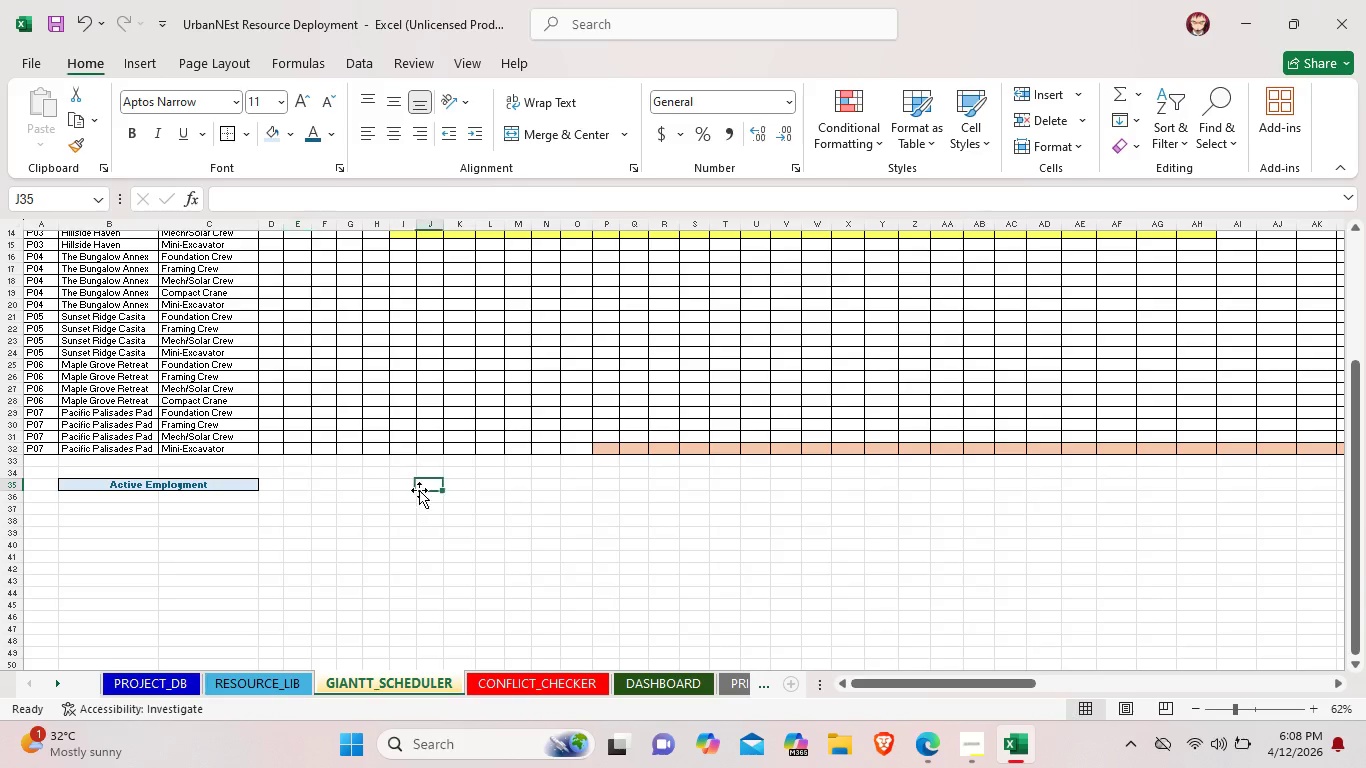 
left_click([418, 490])
 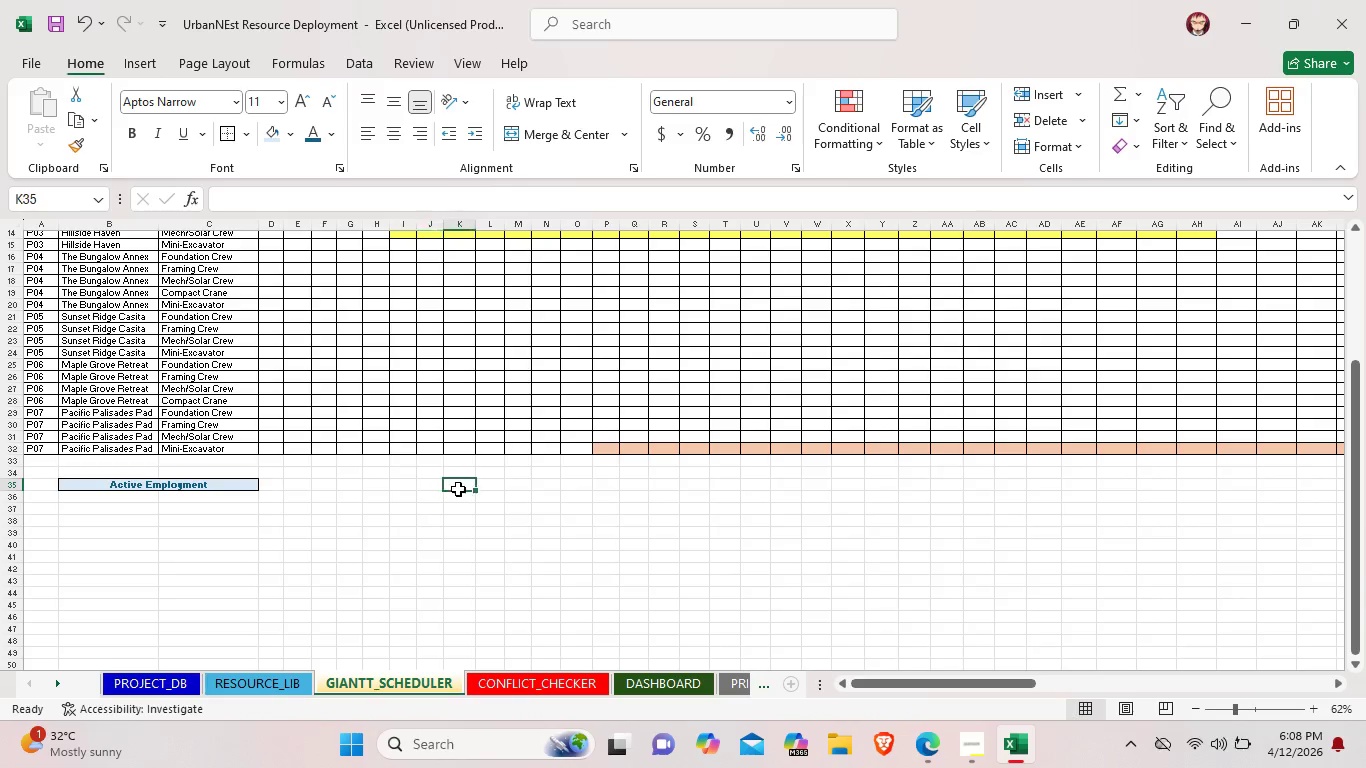 
left_click_drag(start_coordinate=[461, 489], to_coordinate=[321, 498])
 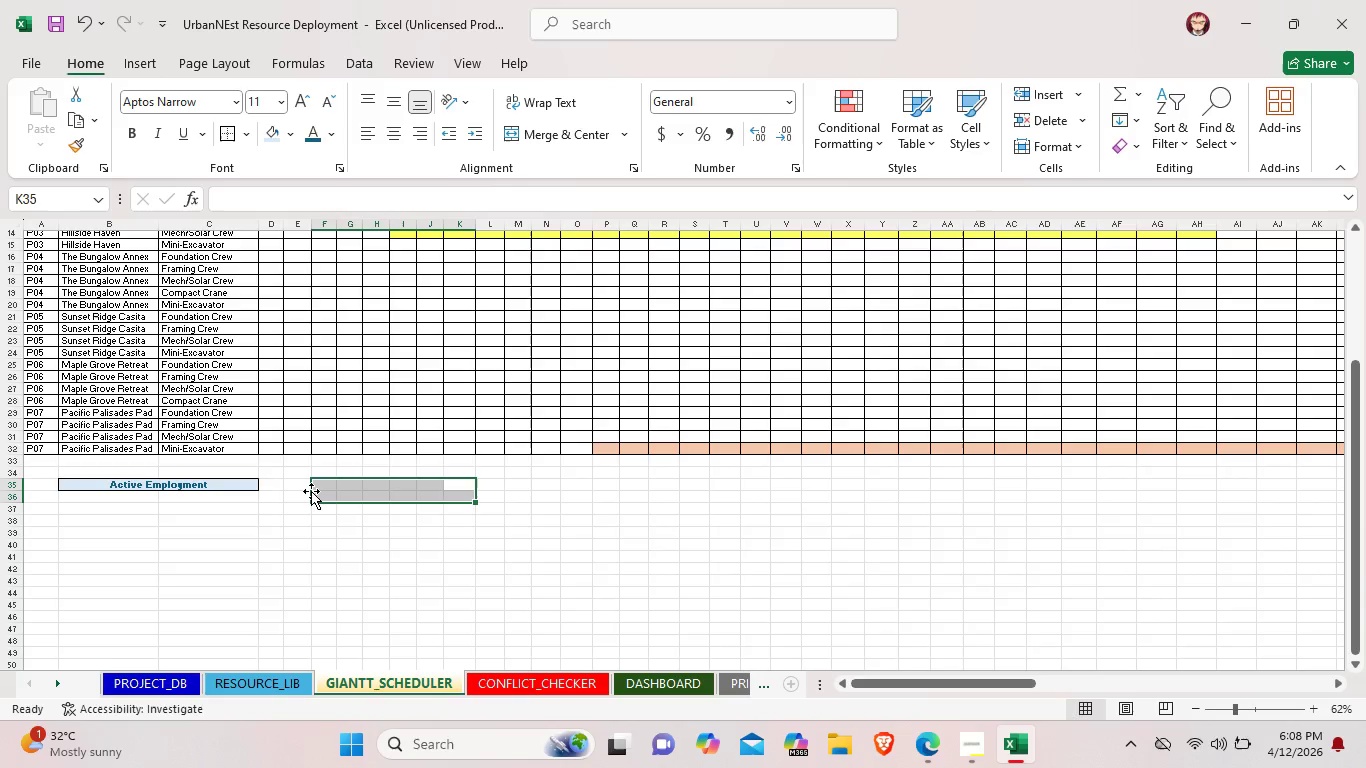 
wait(7.28)
 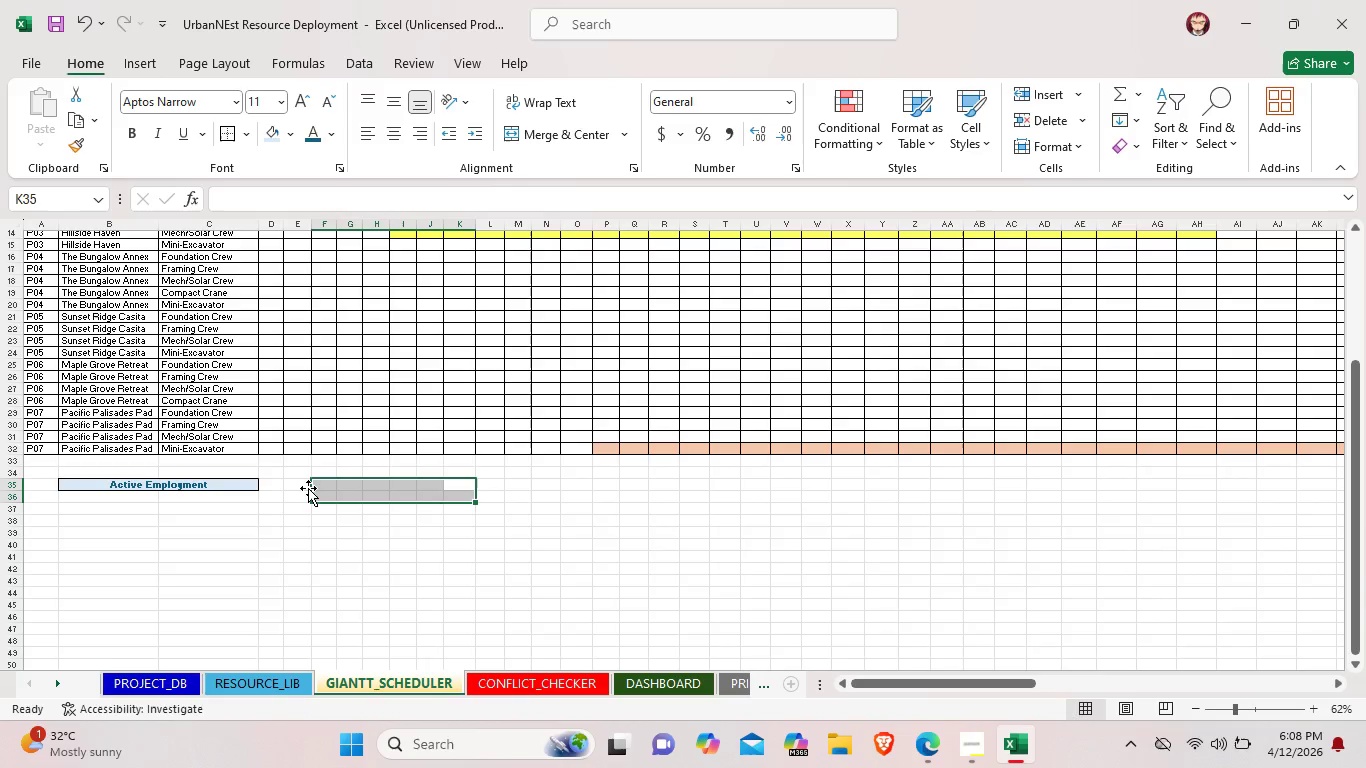 
left_click([316, 485])
 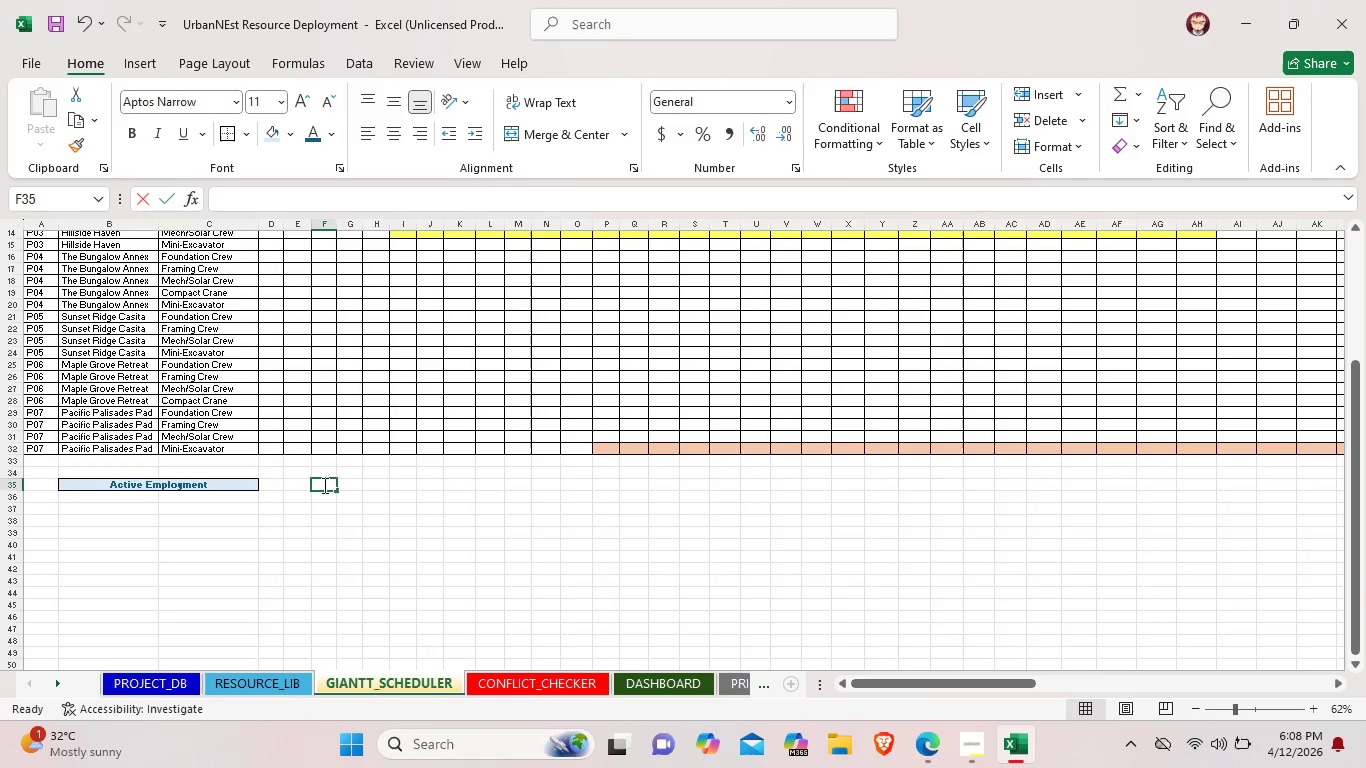 
left_click_drag(start_coordinate=[316, 485], to_coordinate=[389, 484])
 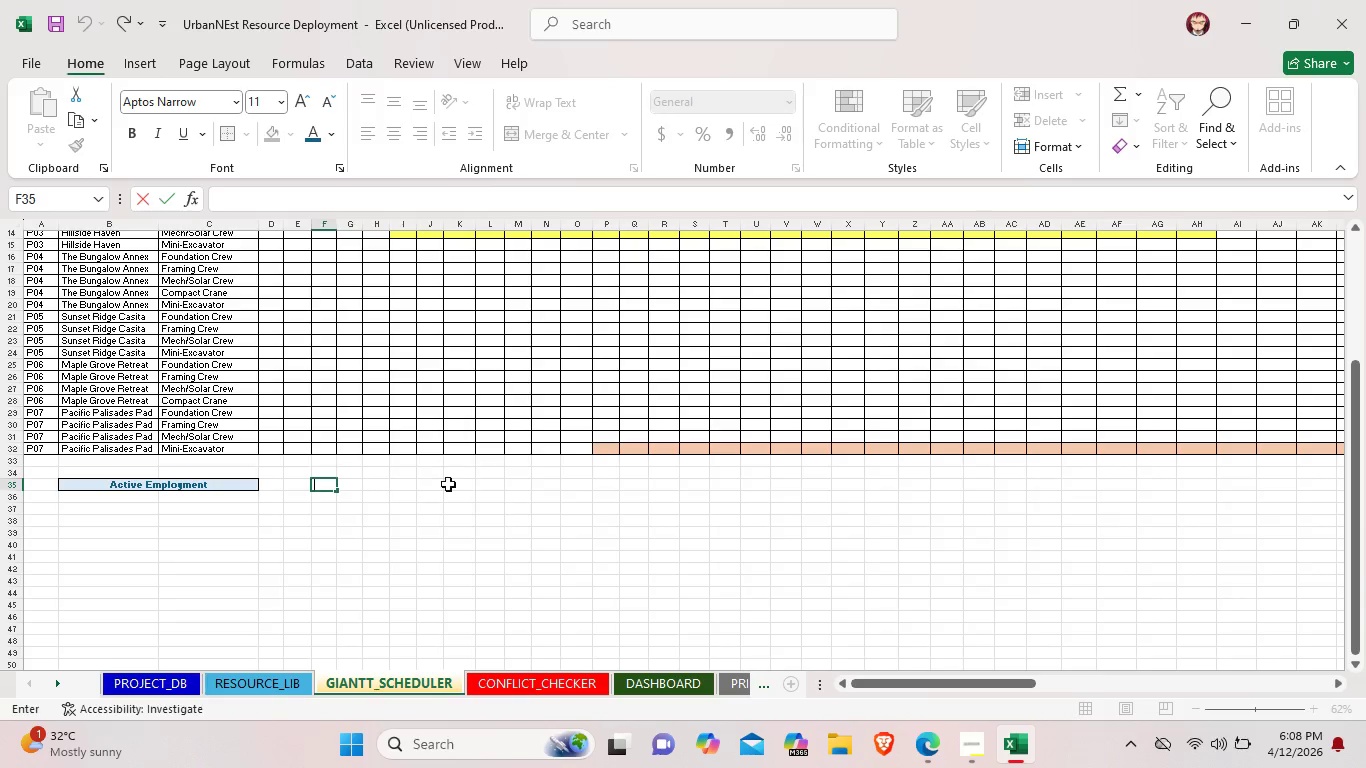 
left_click_drag(start_coordinate=[457, 484], to_coordinate=[309, 482])
 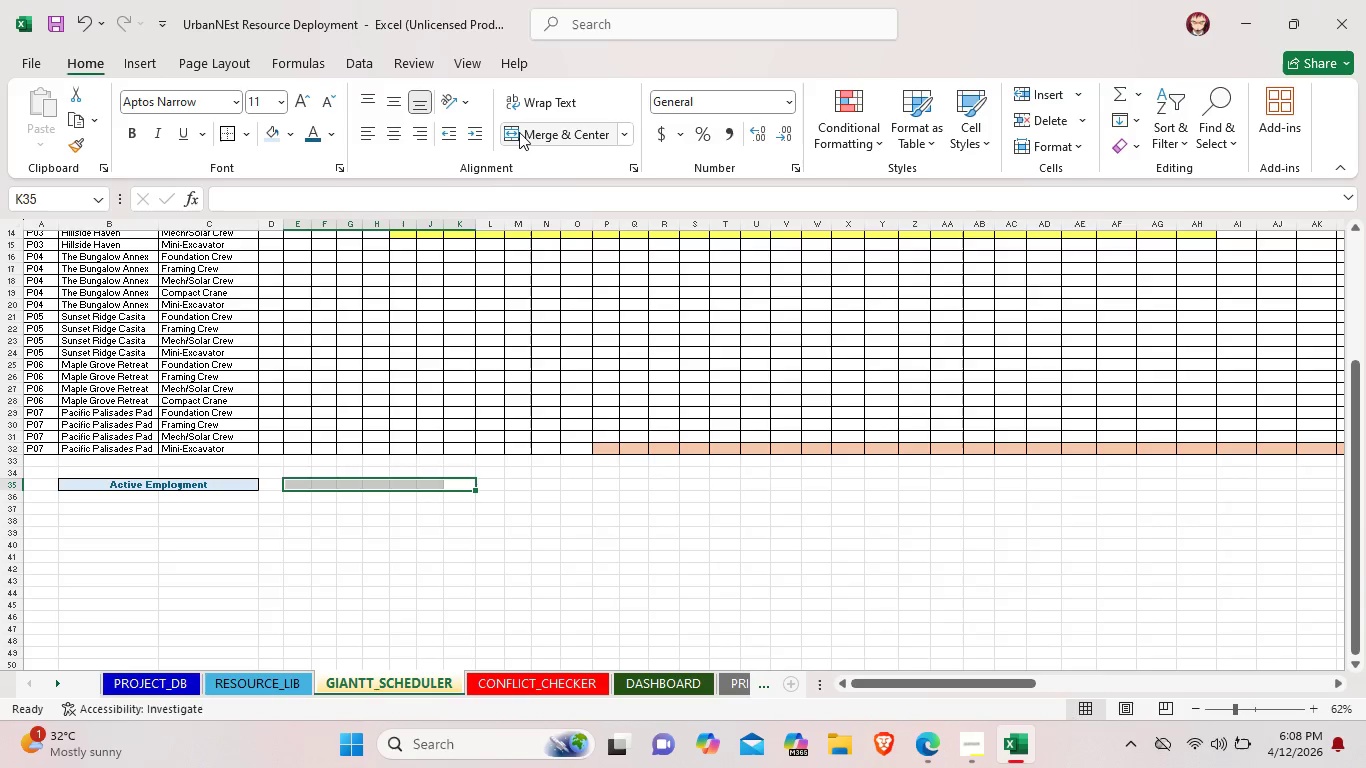 
double_click([523, 132])
 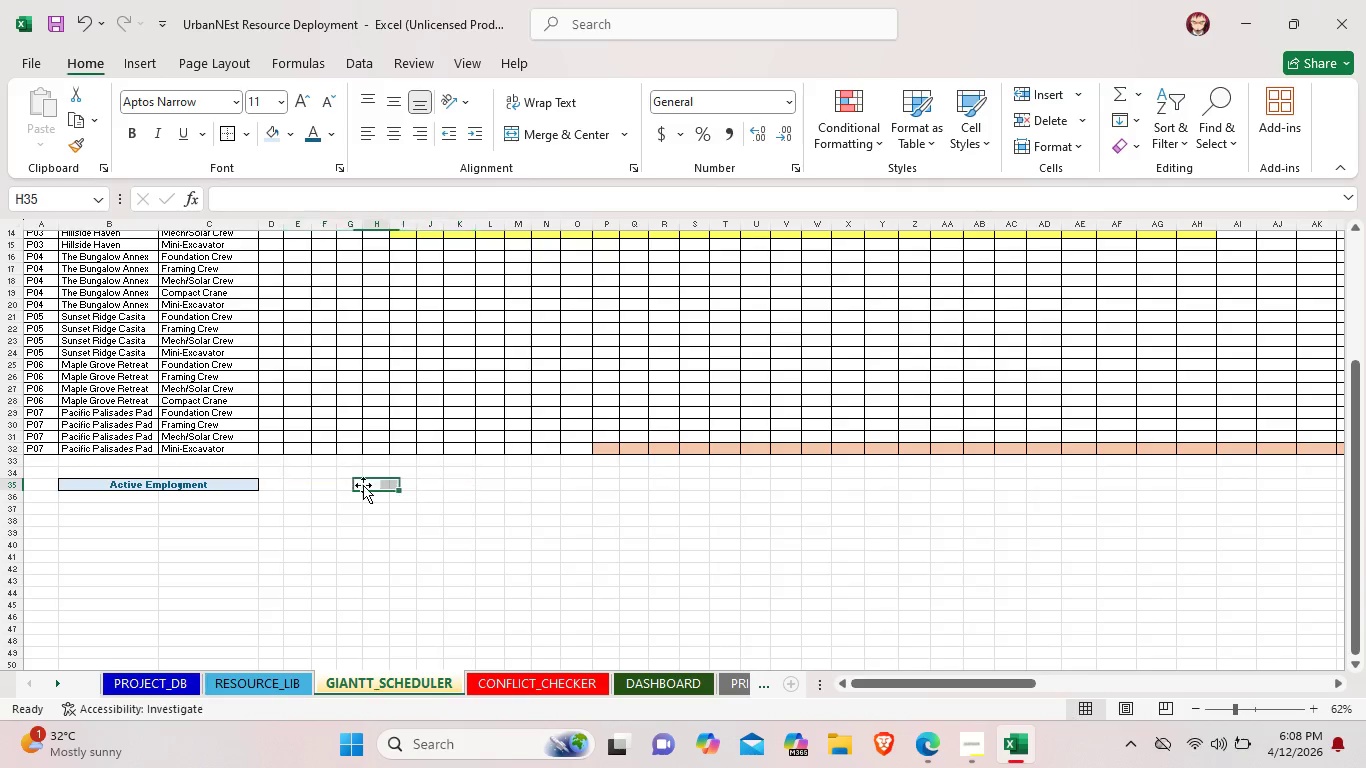 
double_click([363, 485])
 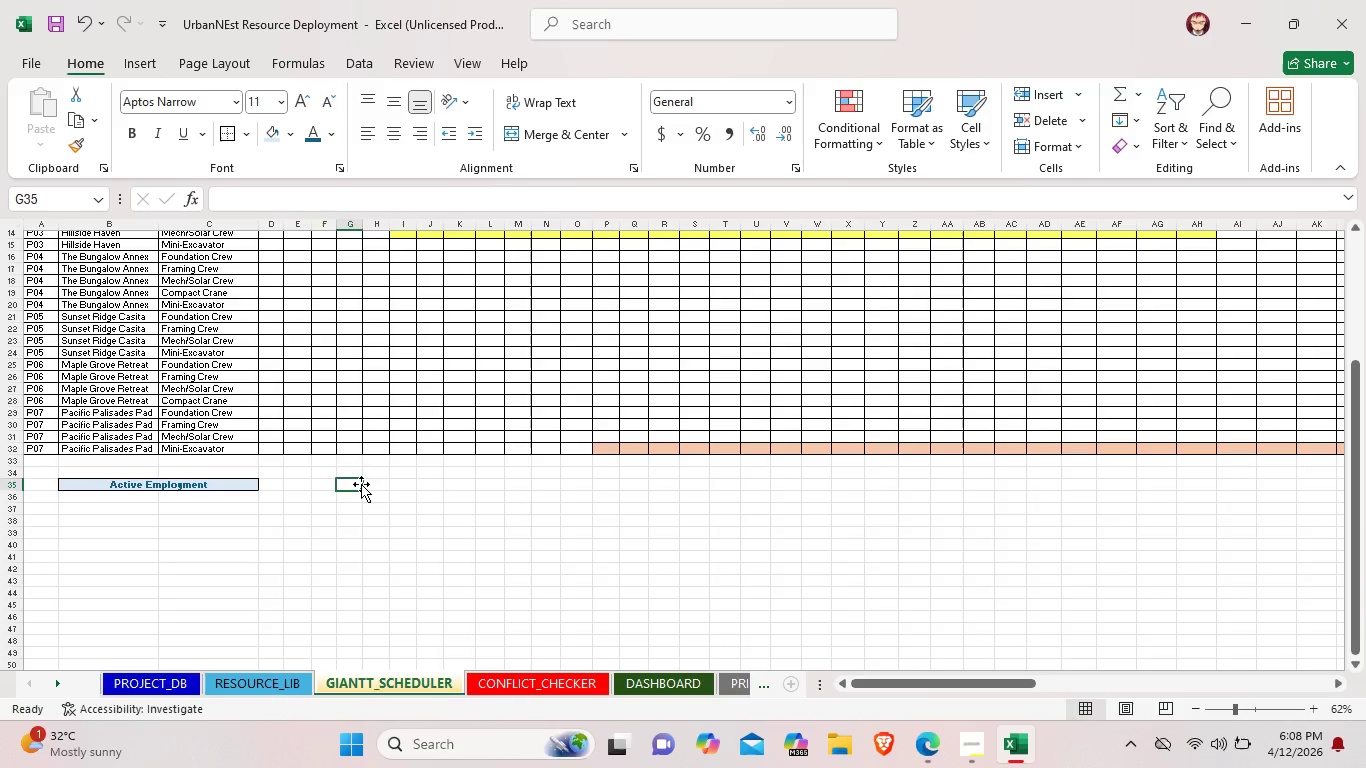 
double_click([361, 484])
 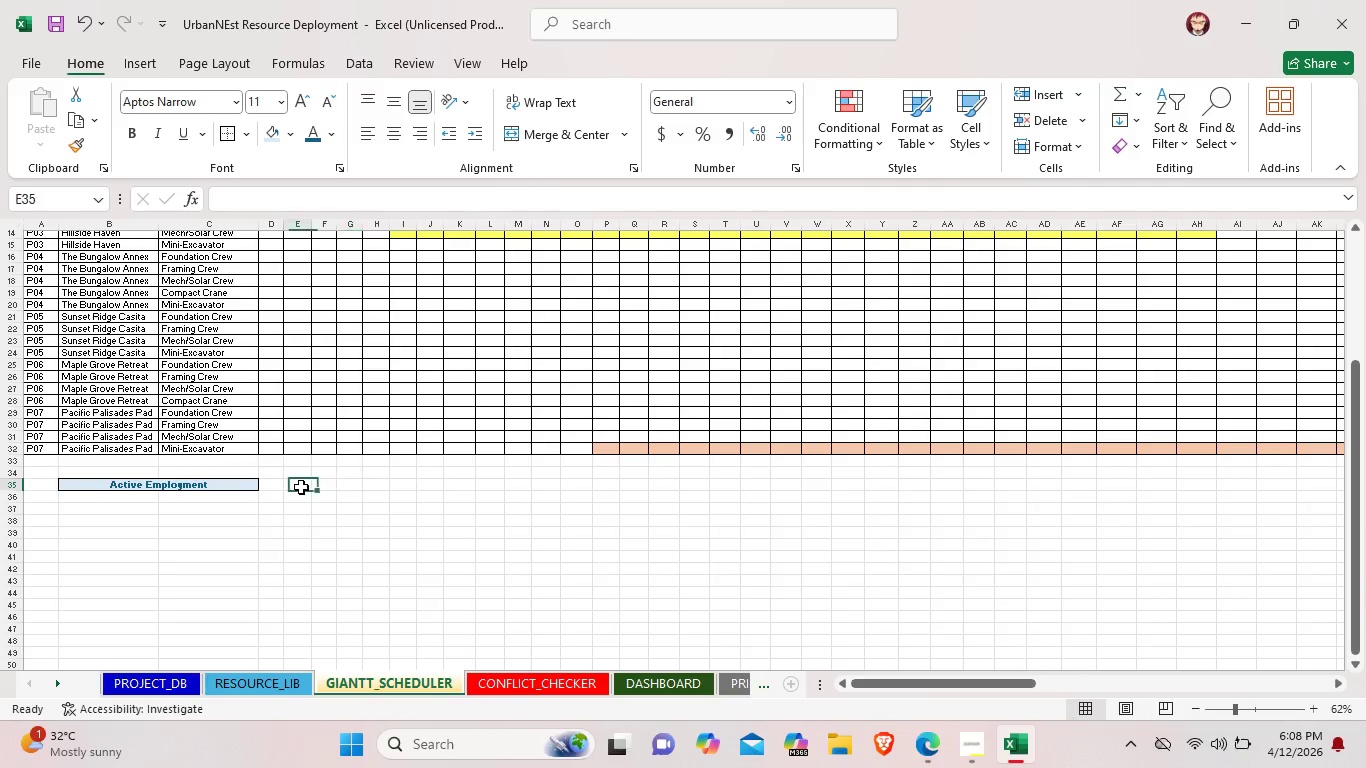 
triple_click([301, 487])
 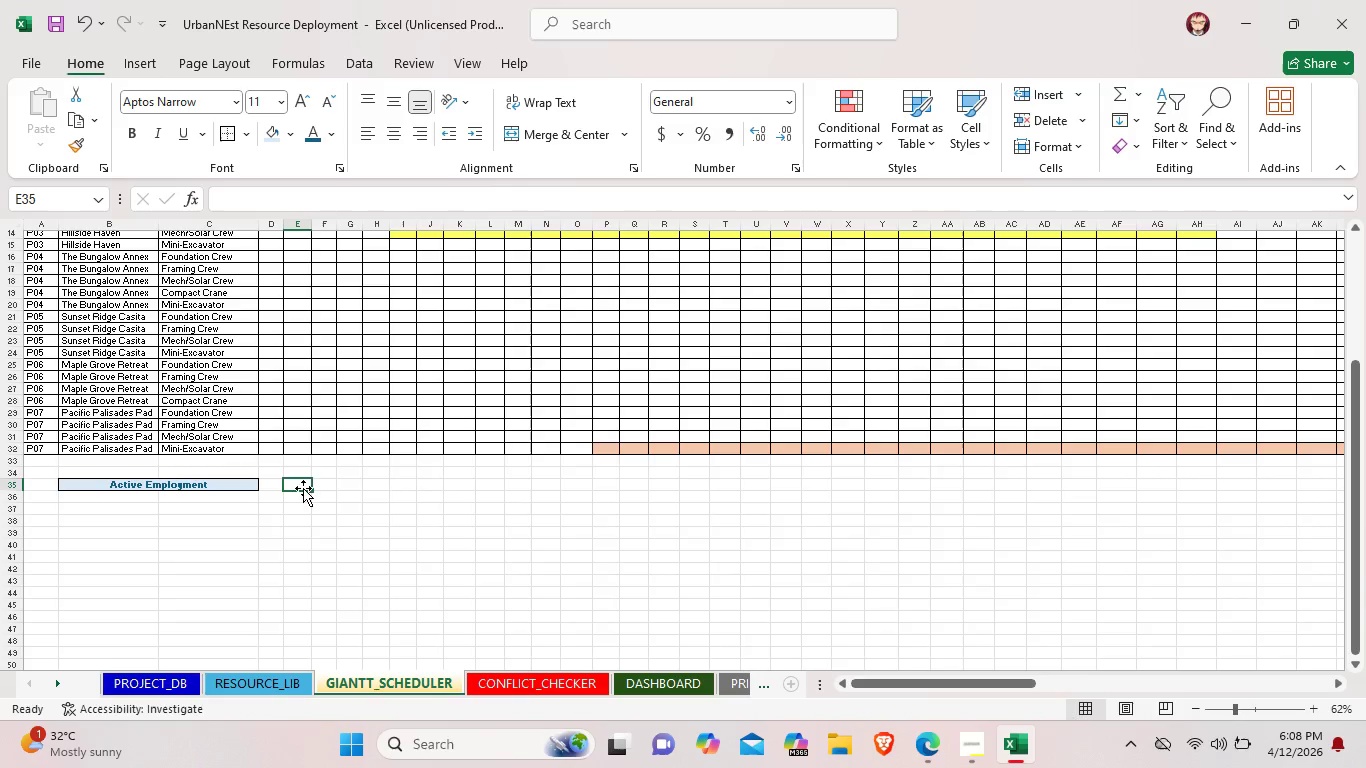 
left_click_drag(start_coordinate=[301, 488], to_coordinate=[377, 488])
 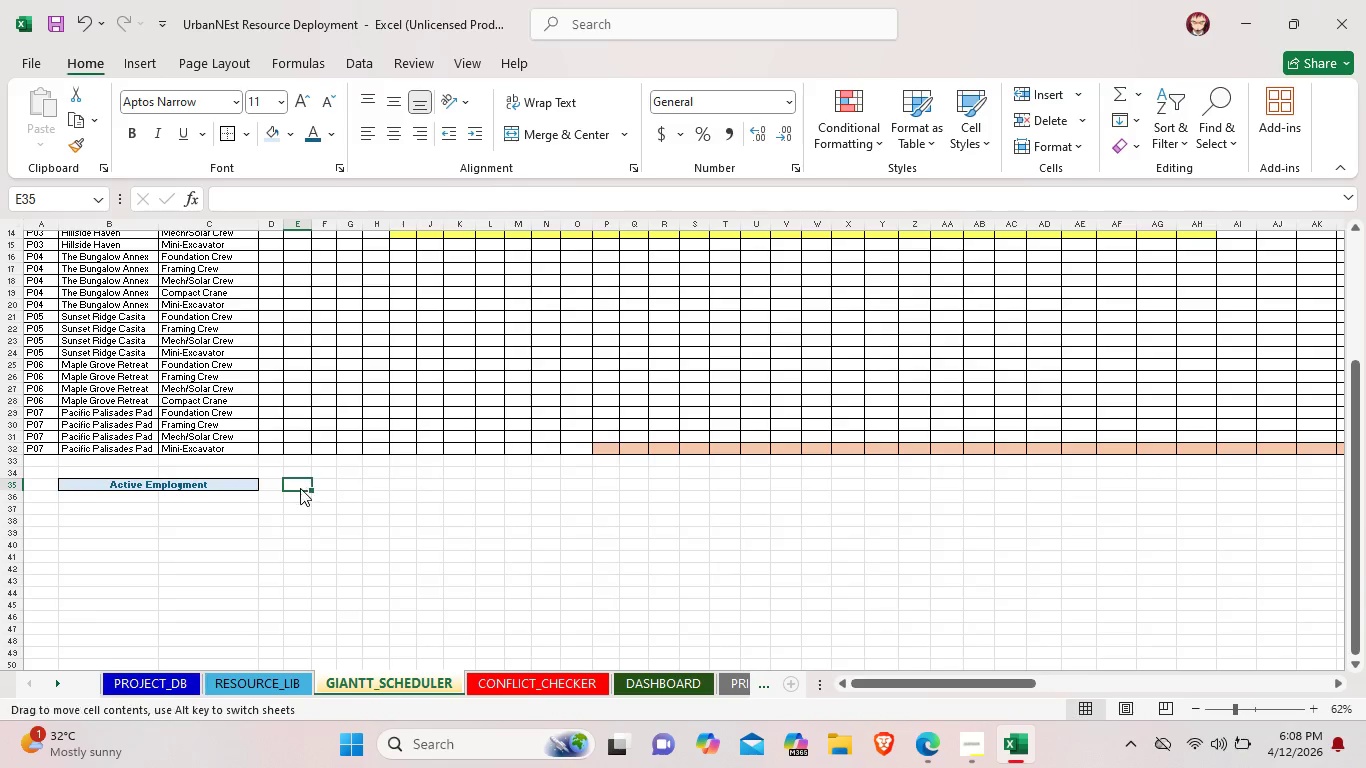 
left_click_drag(start_coordinate=[300, 488], to_coordinate=[389, 486])
 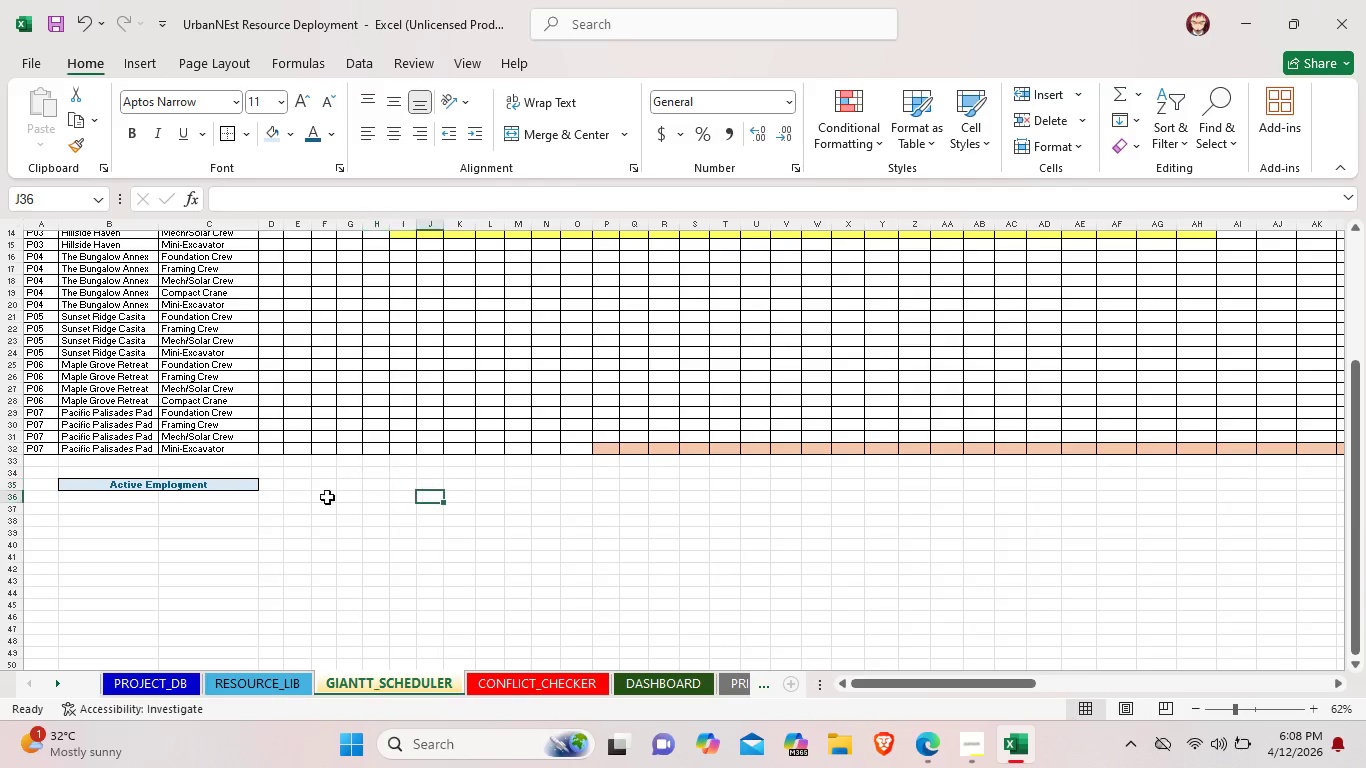 
left_click([433, 494])
 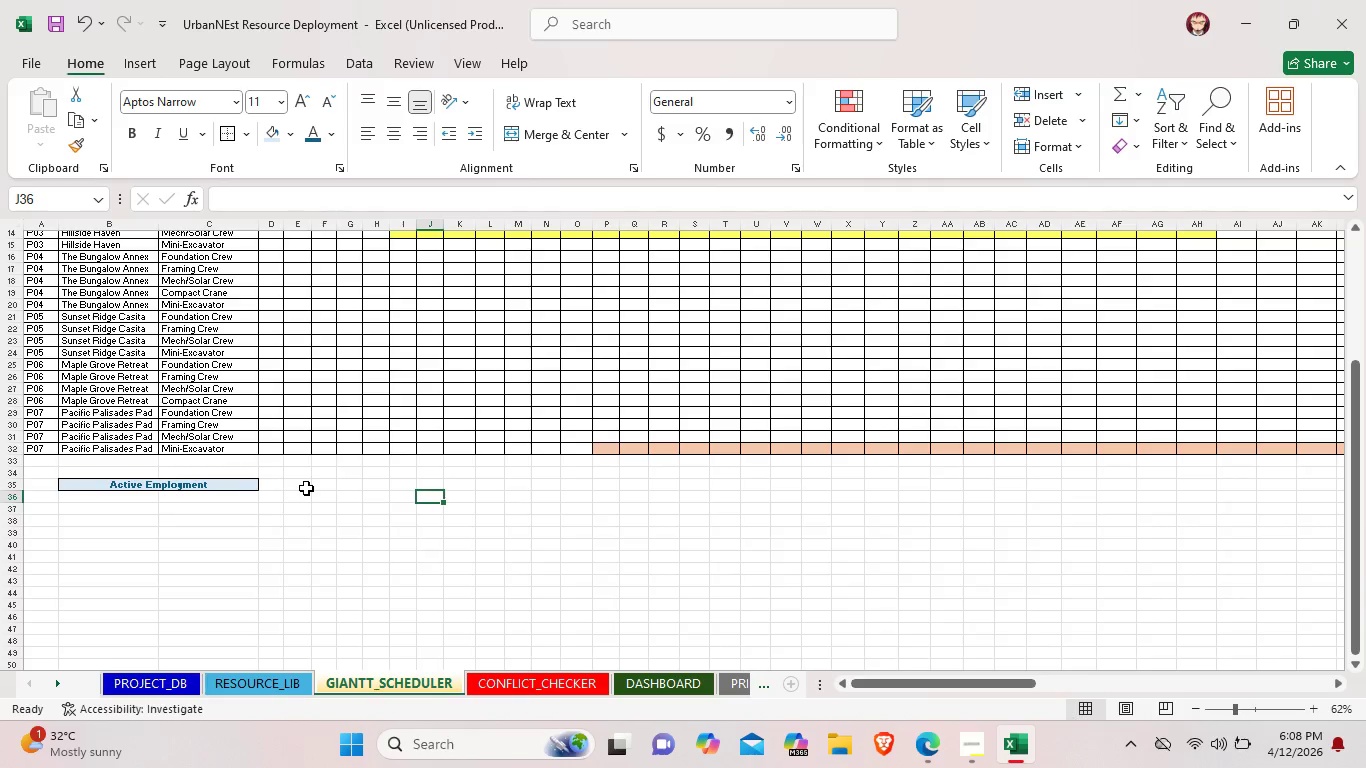 
left_click([306, 488])
 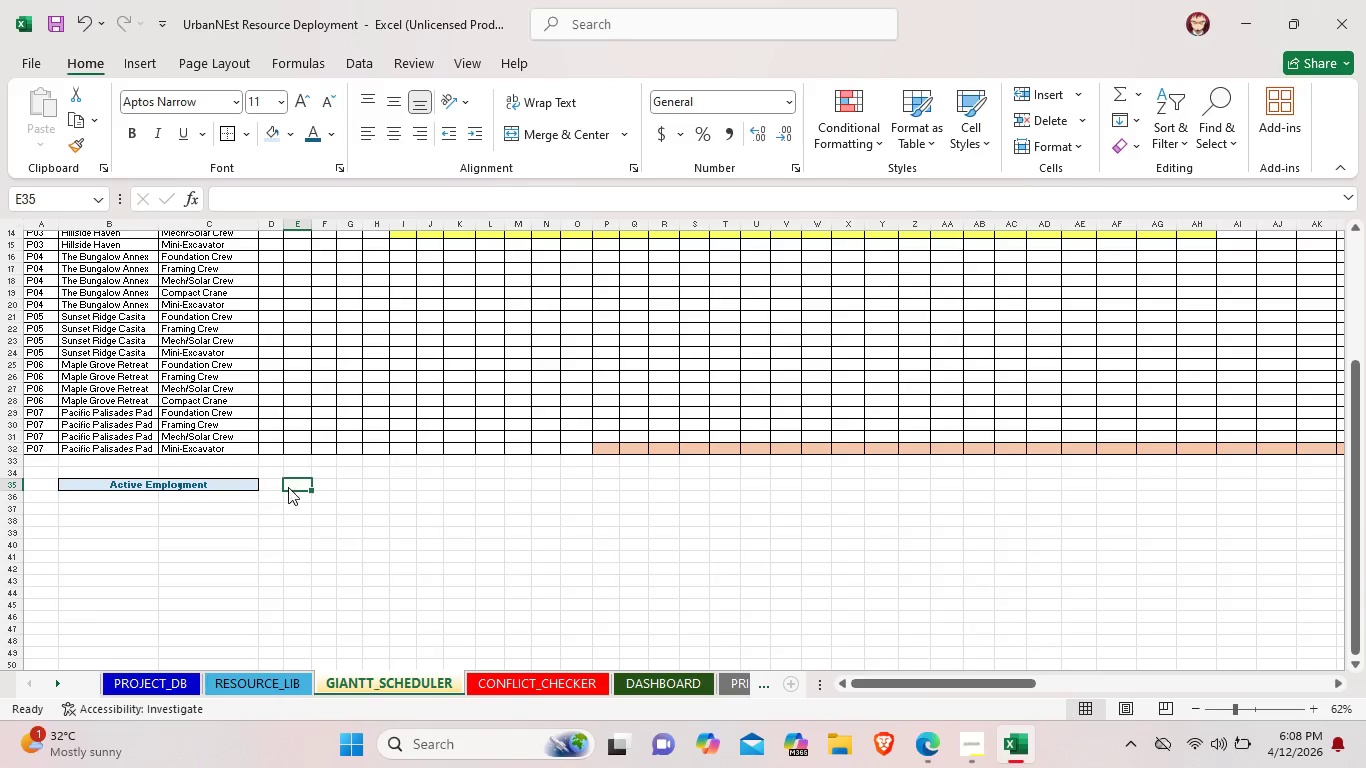 
left_click_drag(start_coordinate=[288, 487], to_coordinate=[420, 484])
 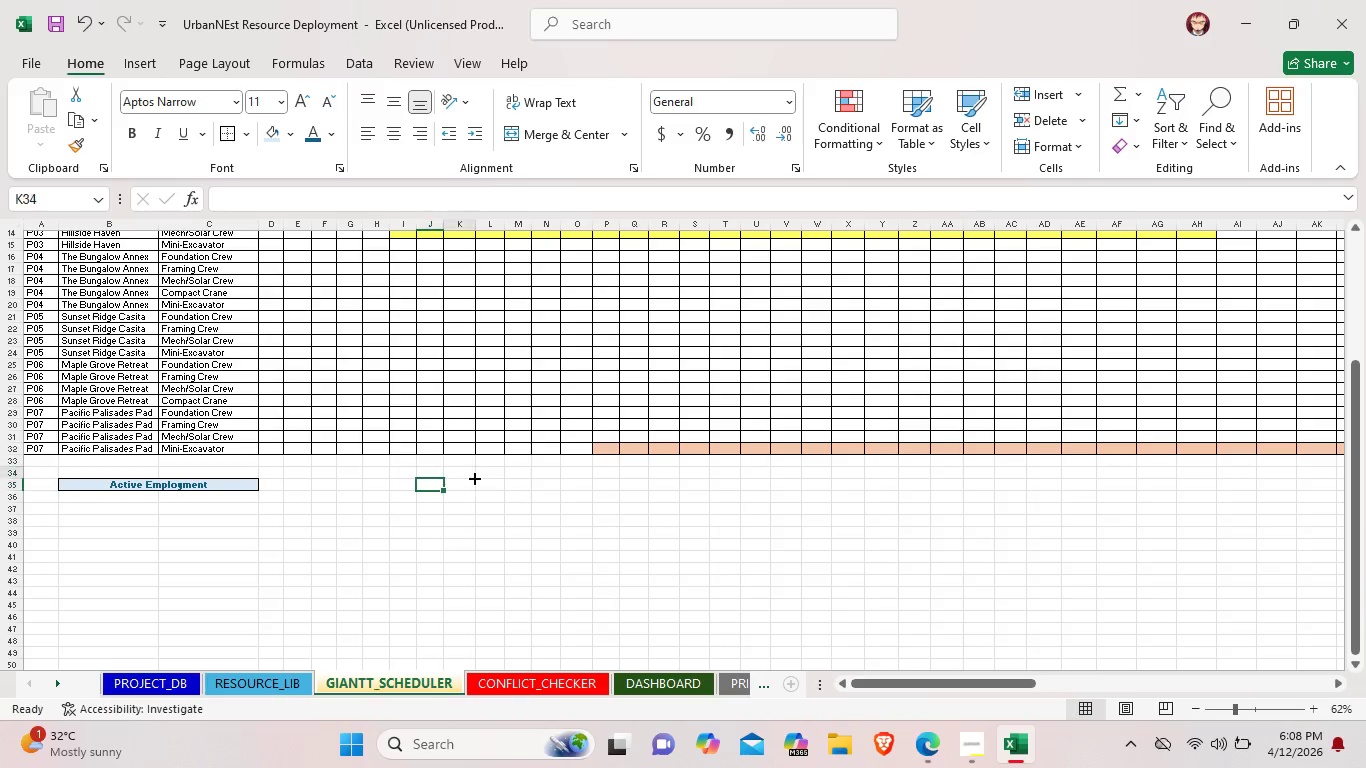 
left_click([473, 477])
 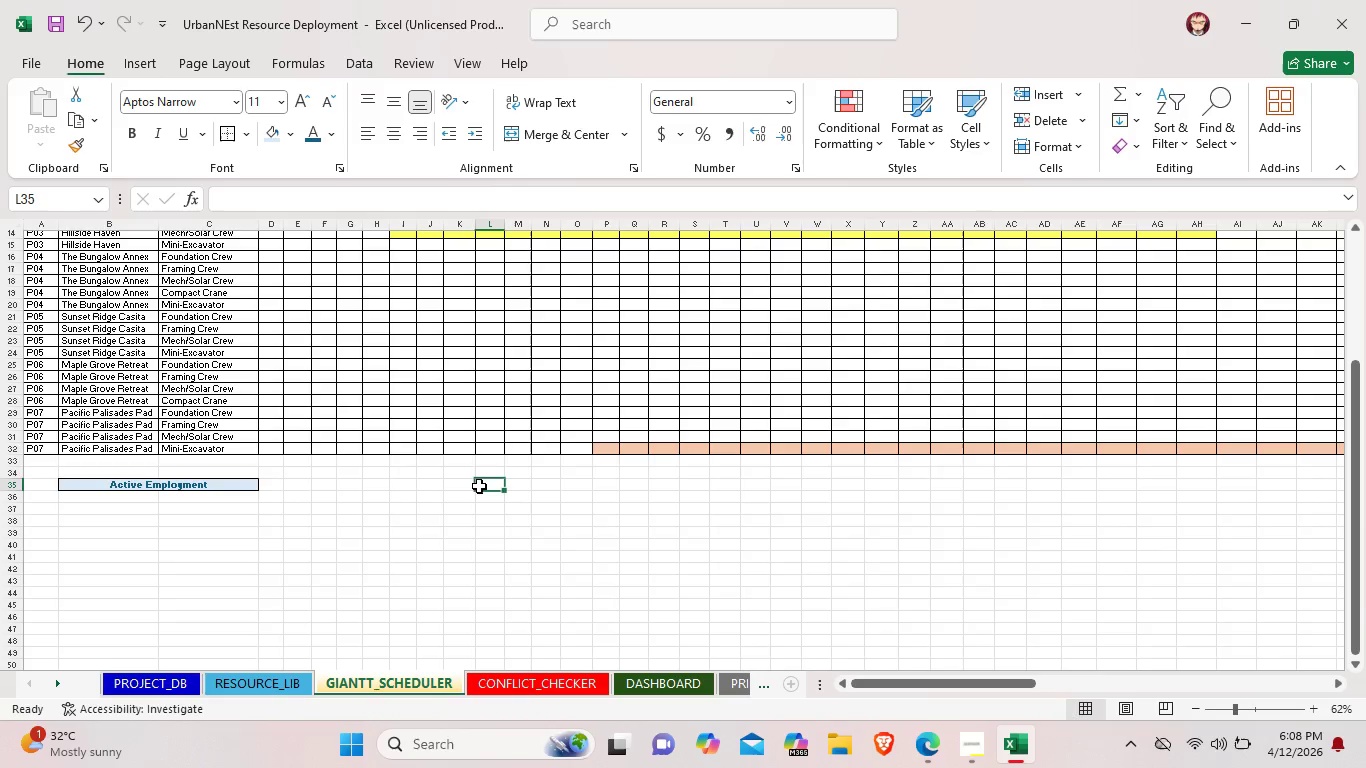 
left_click_drag(start_coordinate=[479, 486], to_coordinate=[305, 484])
 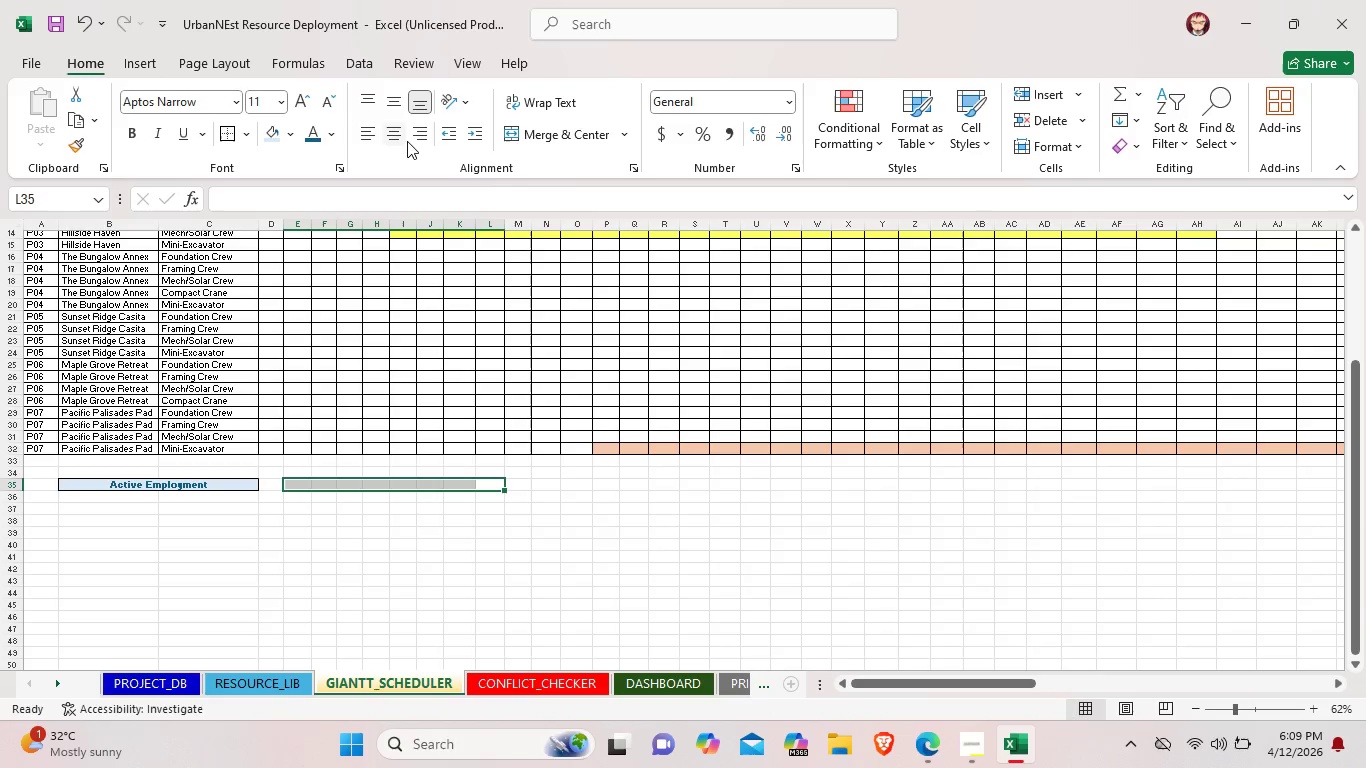 
left_click([559, 134])
 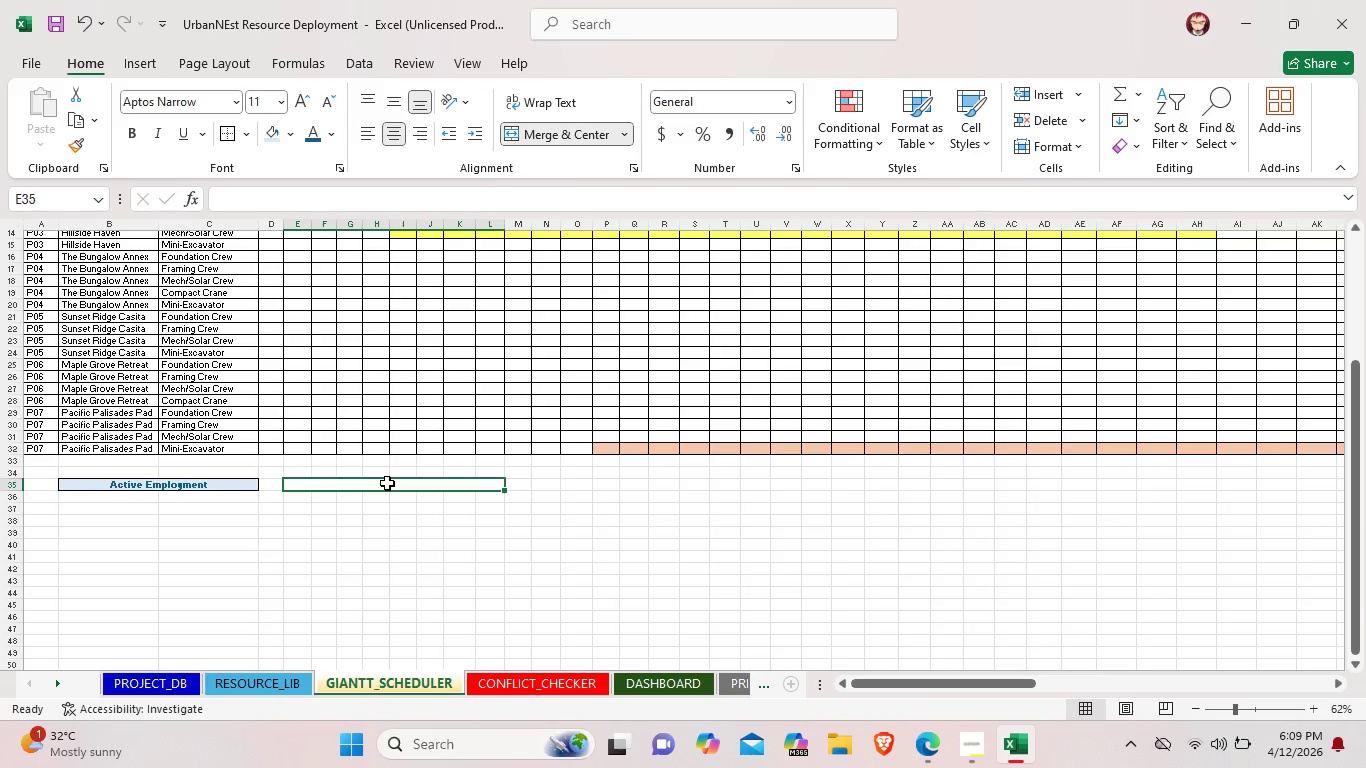 
double_click([386, 484])
 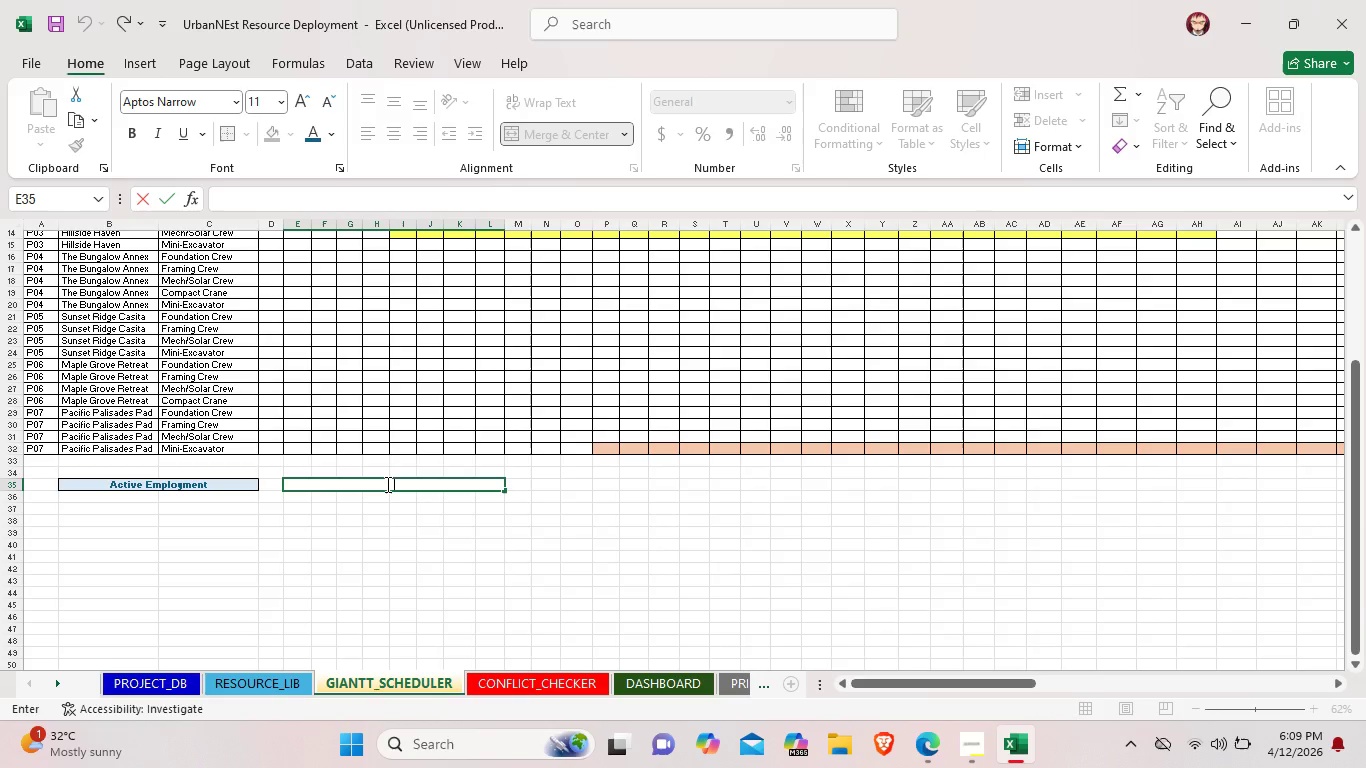 
type(Employmnet Conflict _ REd)
key(Backspace)
type(D )
 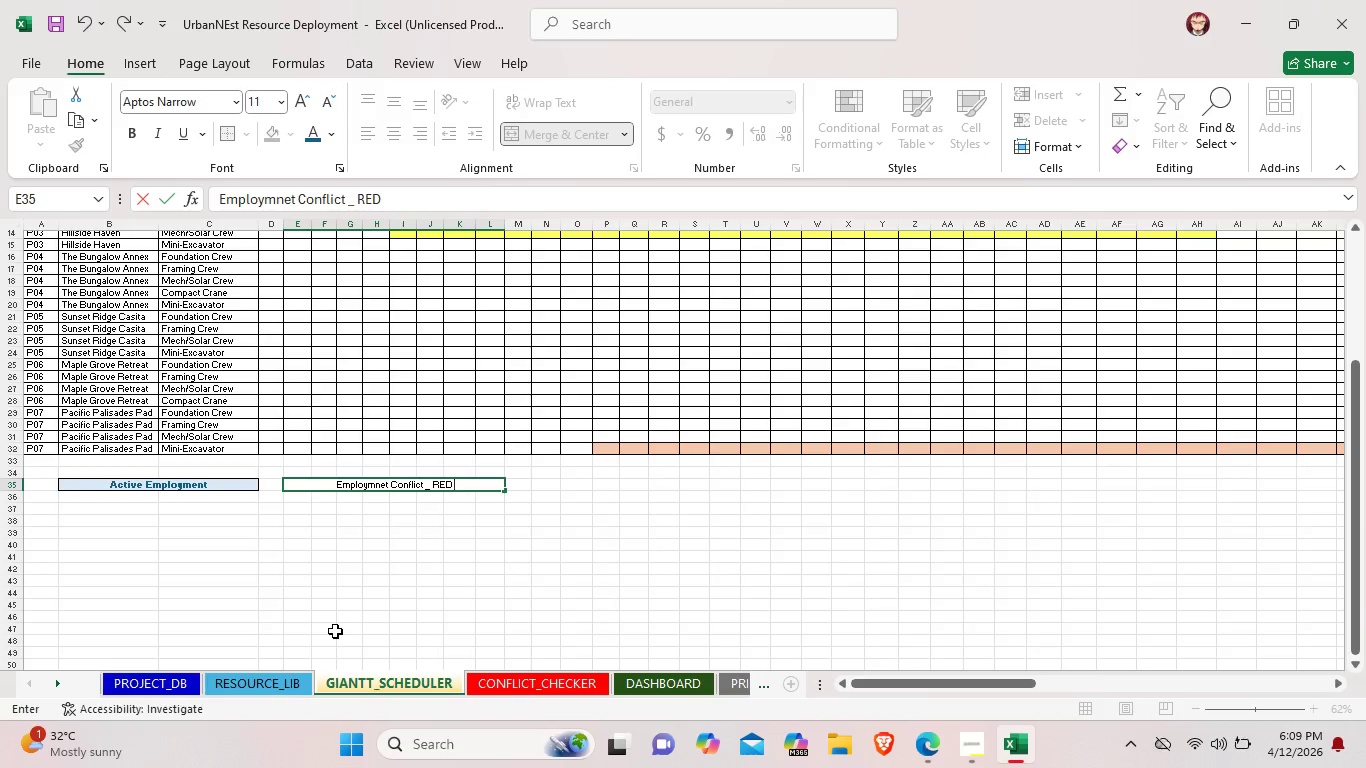 
left_click_drag(start_coordinate=[732, 713], to_coordinate=[716, 697])
 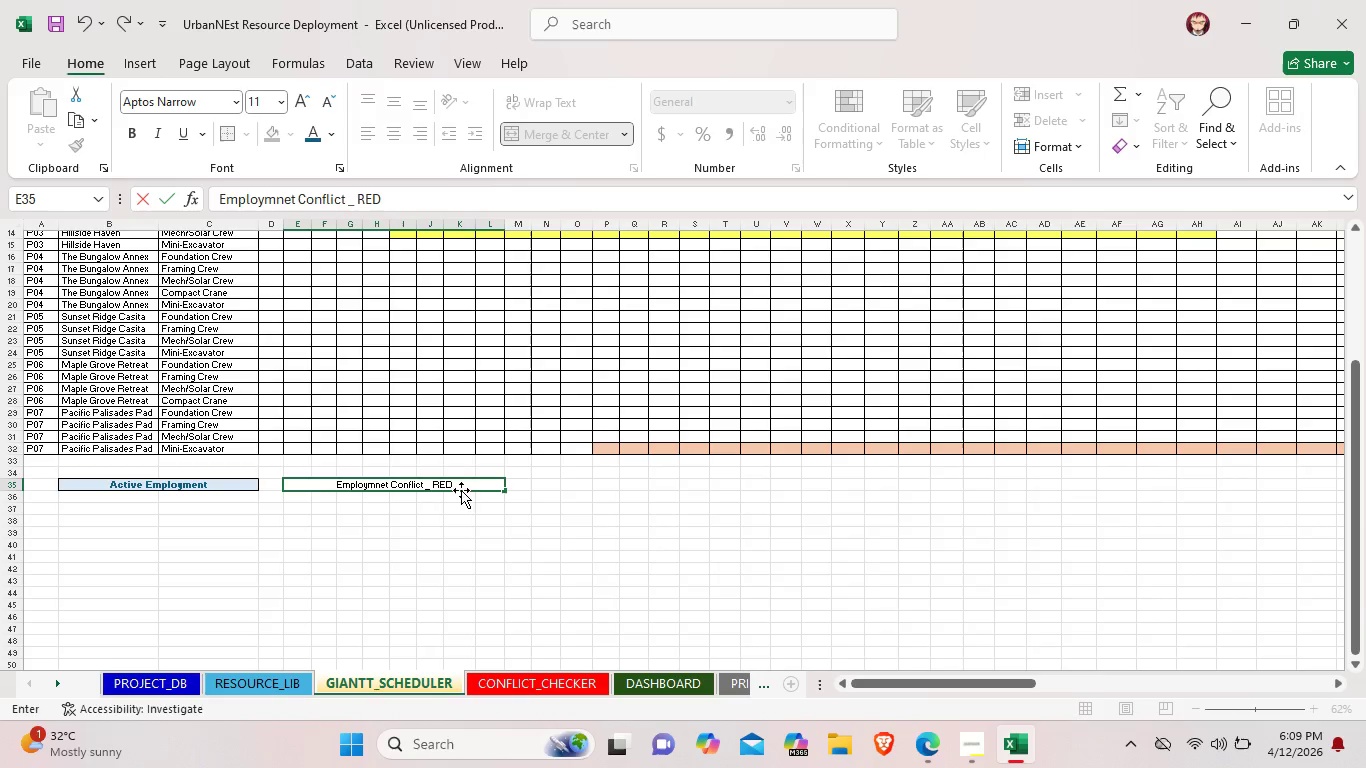 
left_click([460, 488])
 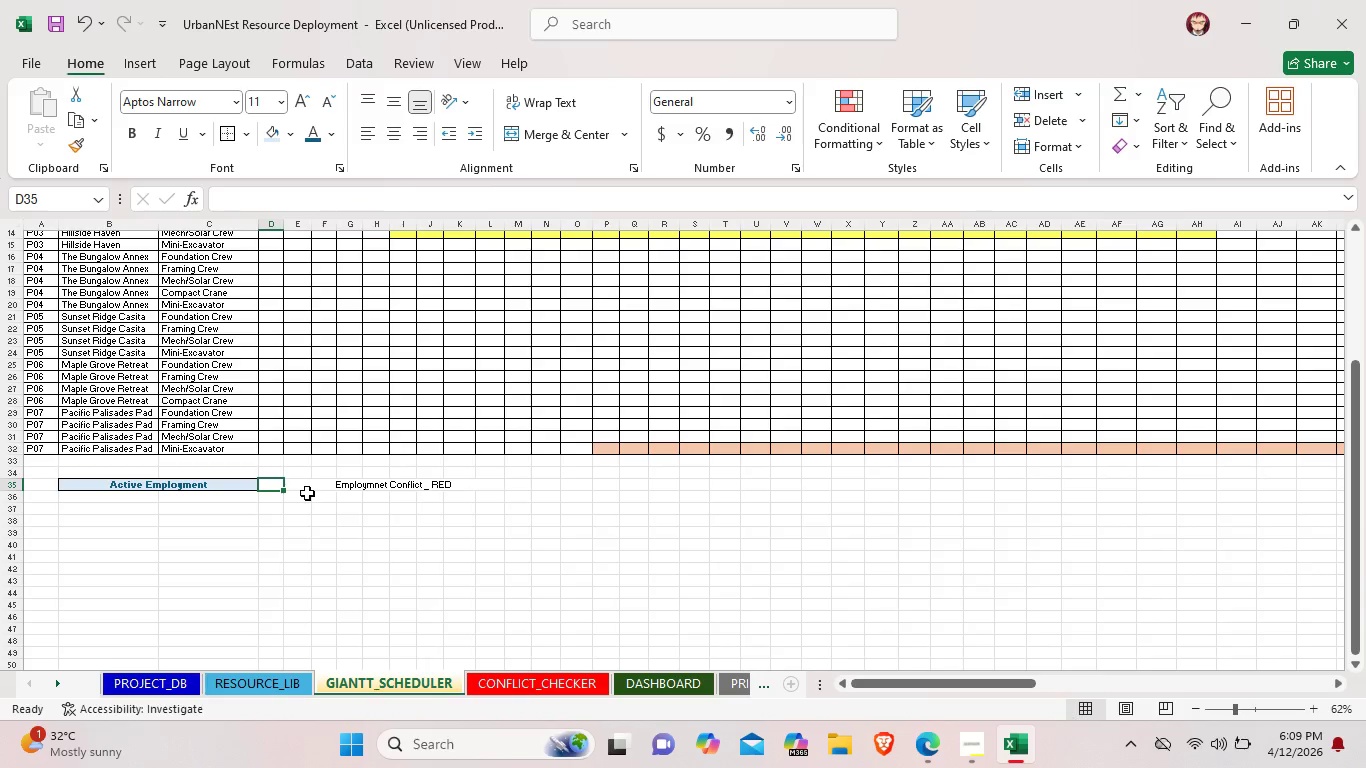 
left_click([316, 487])
 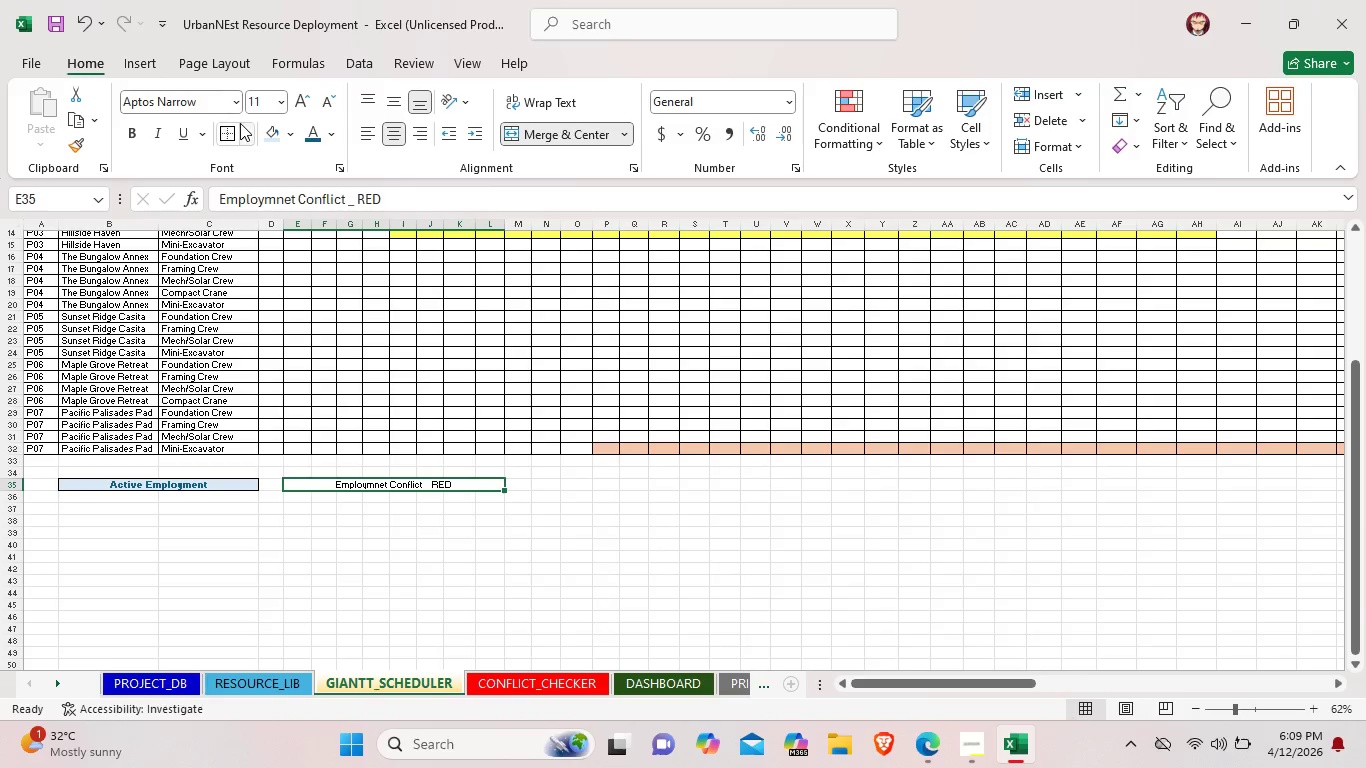 
left_click([240, 124])
 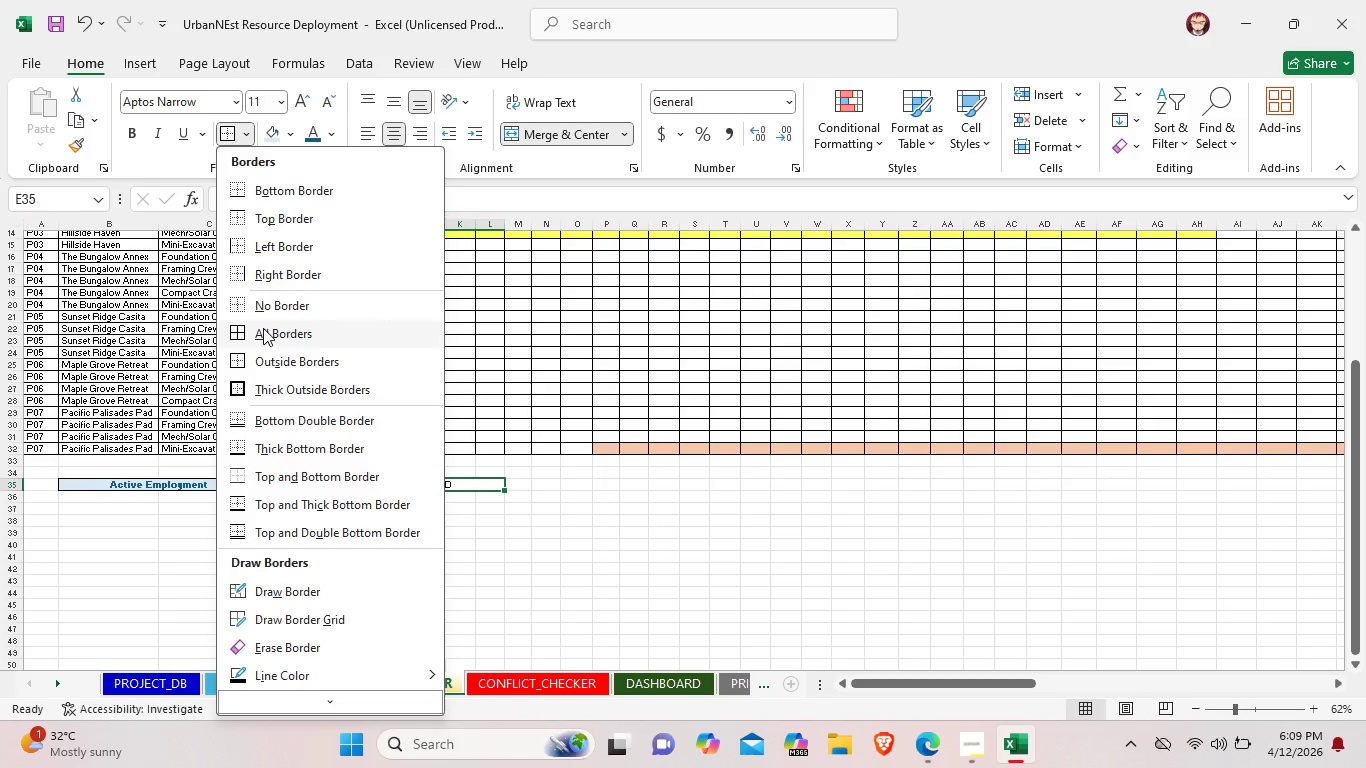 
left_click([263, 328])
 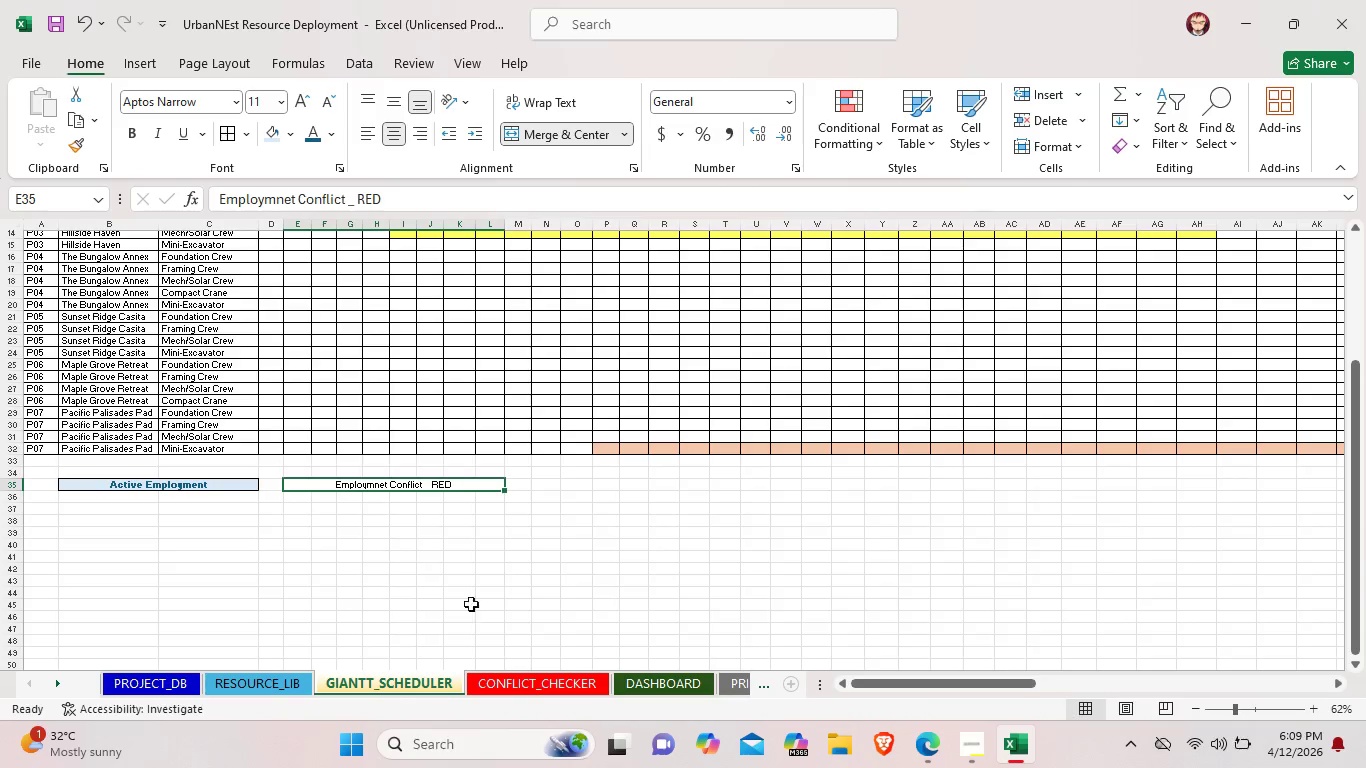 
left_click([504, 569])
 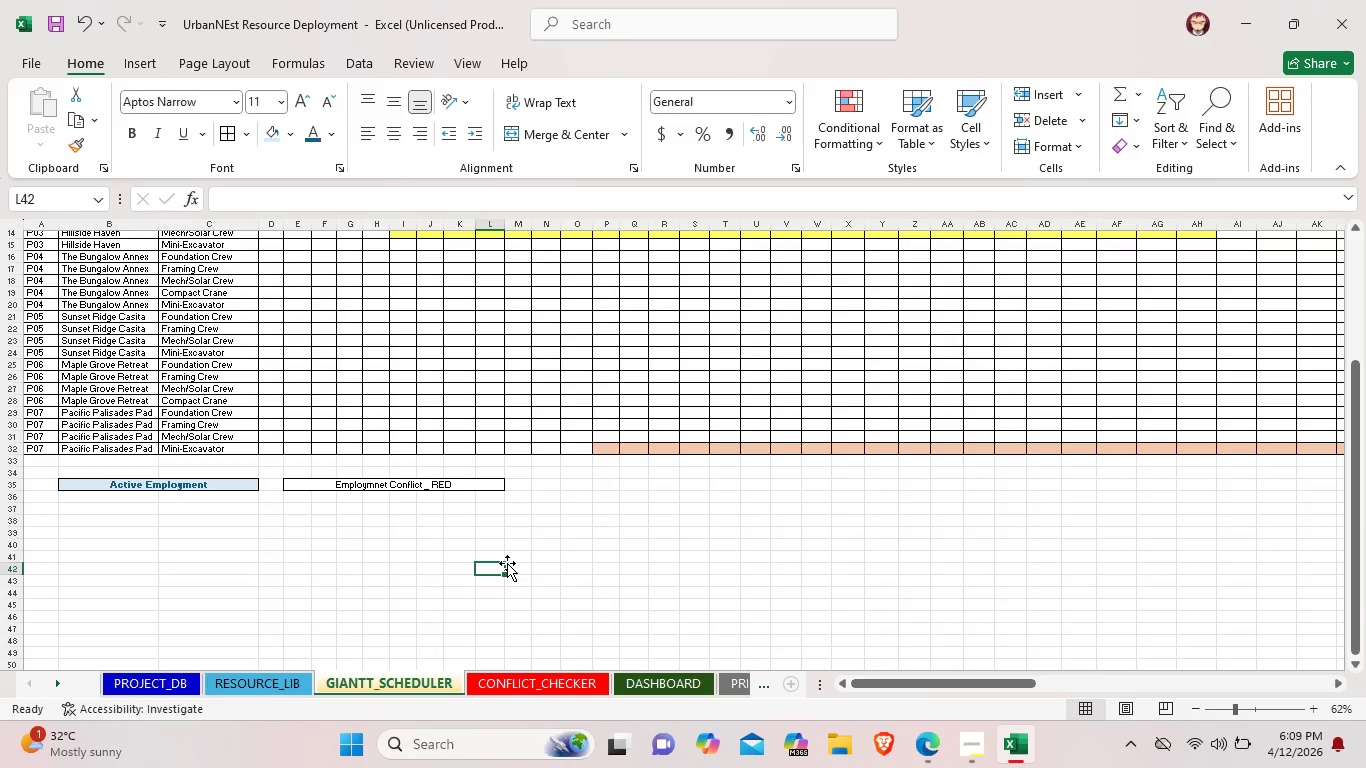 
scroll: coordinate [507, 563], scroll_direction: up, amount: 5.0
 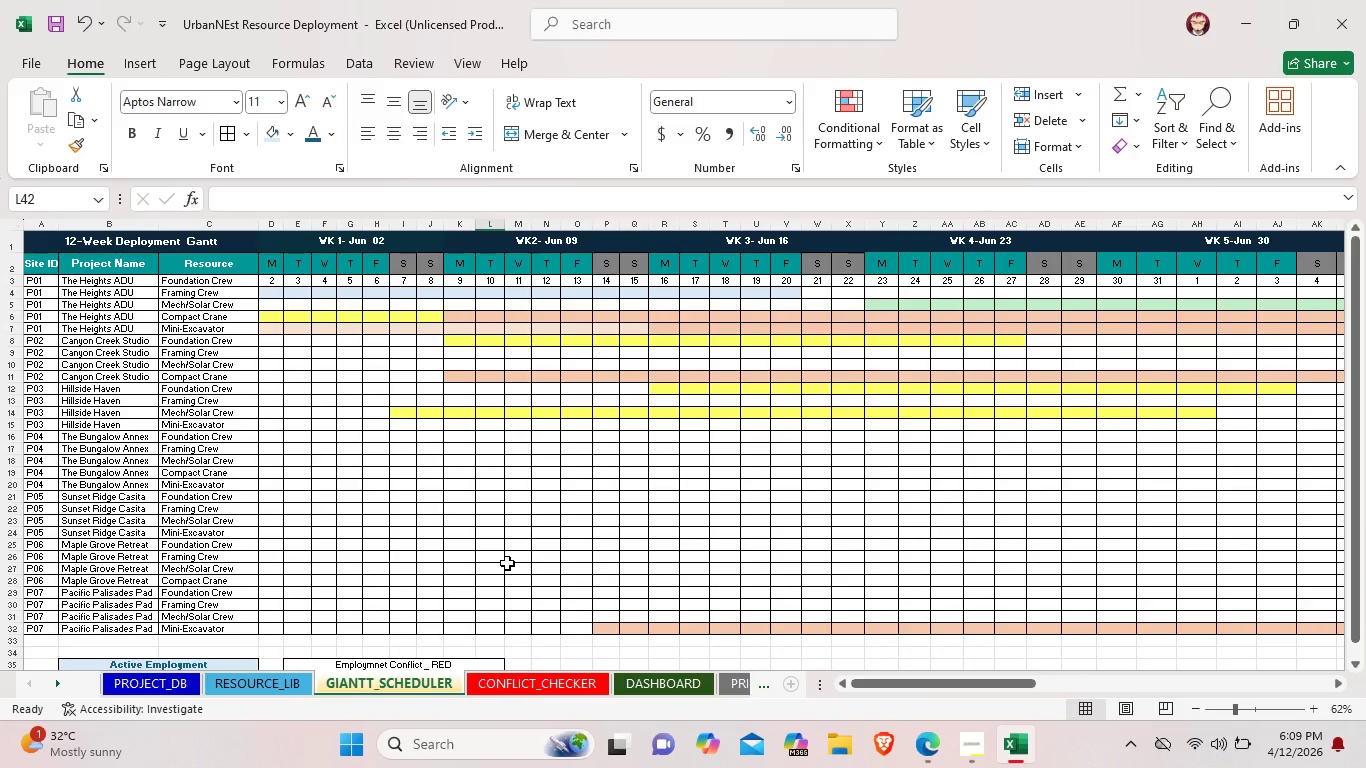 
scroll: coordinate [507, 563], scroll_direction: down, amount: 2.0
 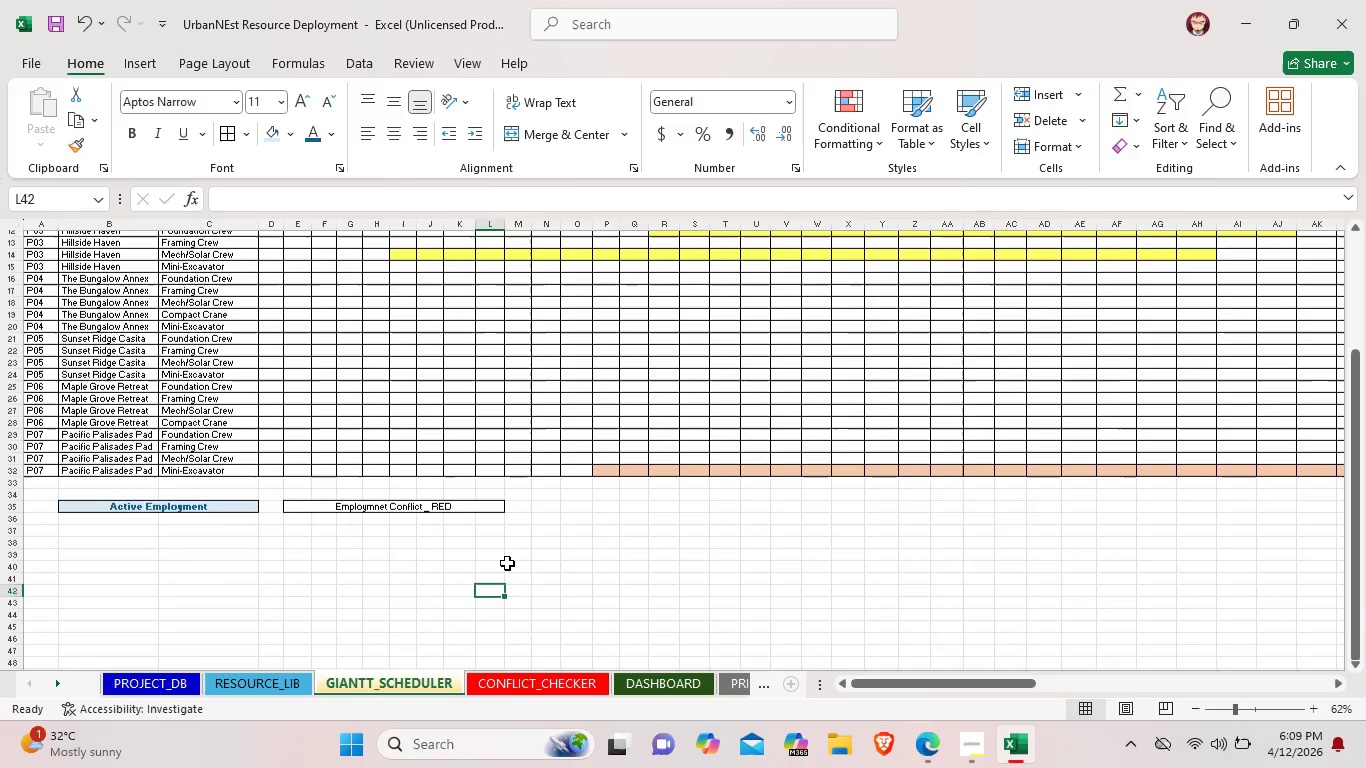 
scroll: coordinate [507, 563], scroll_direction: up, amount: 6.0
 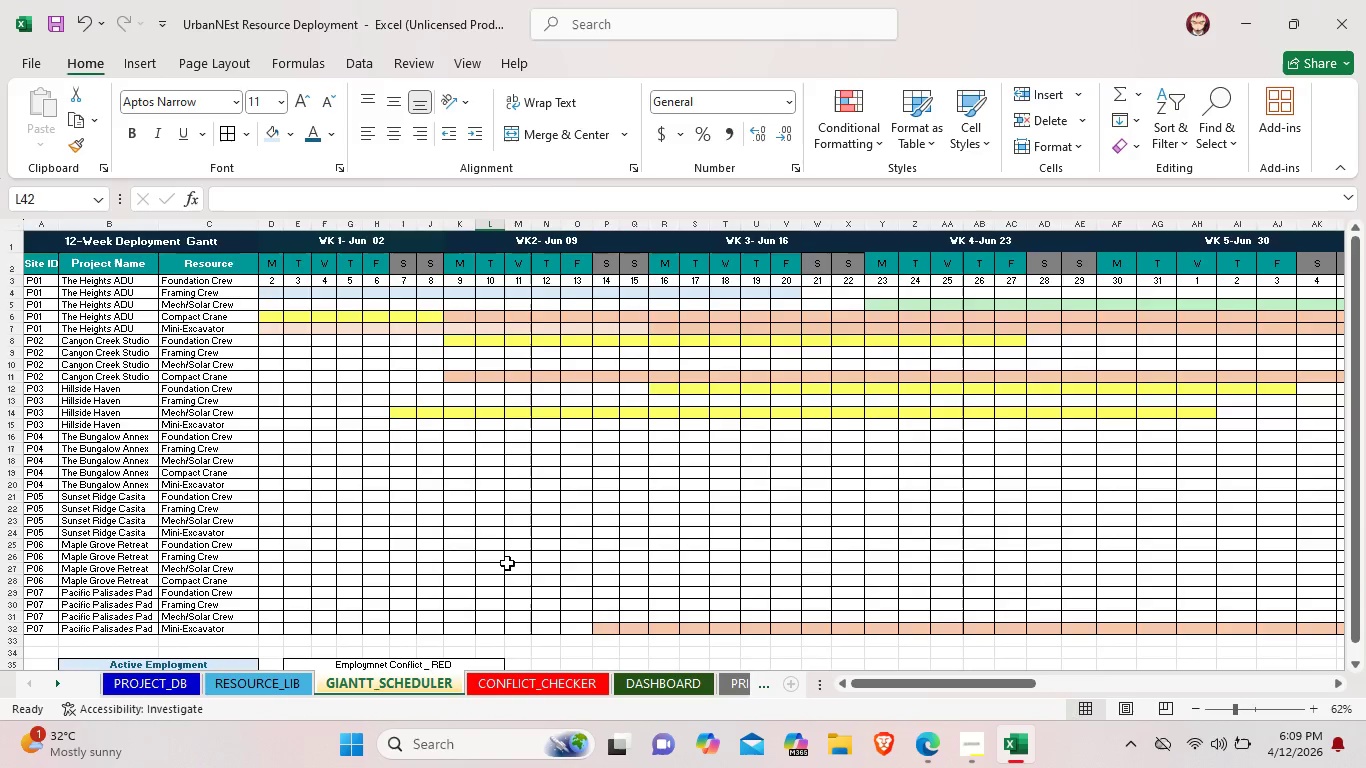 
scroll: coordinate [507, 563], scroll_direction: none, amount: 0.0
 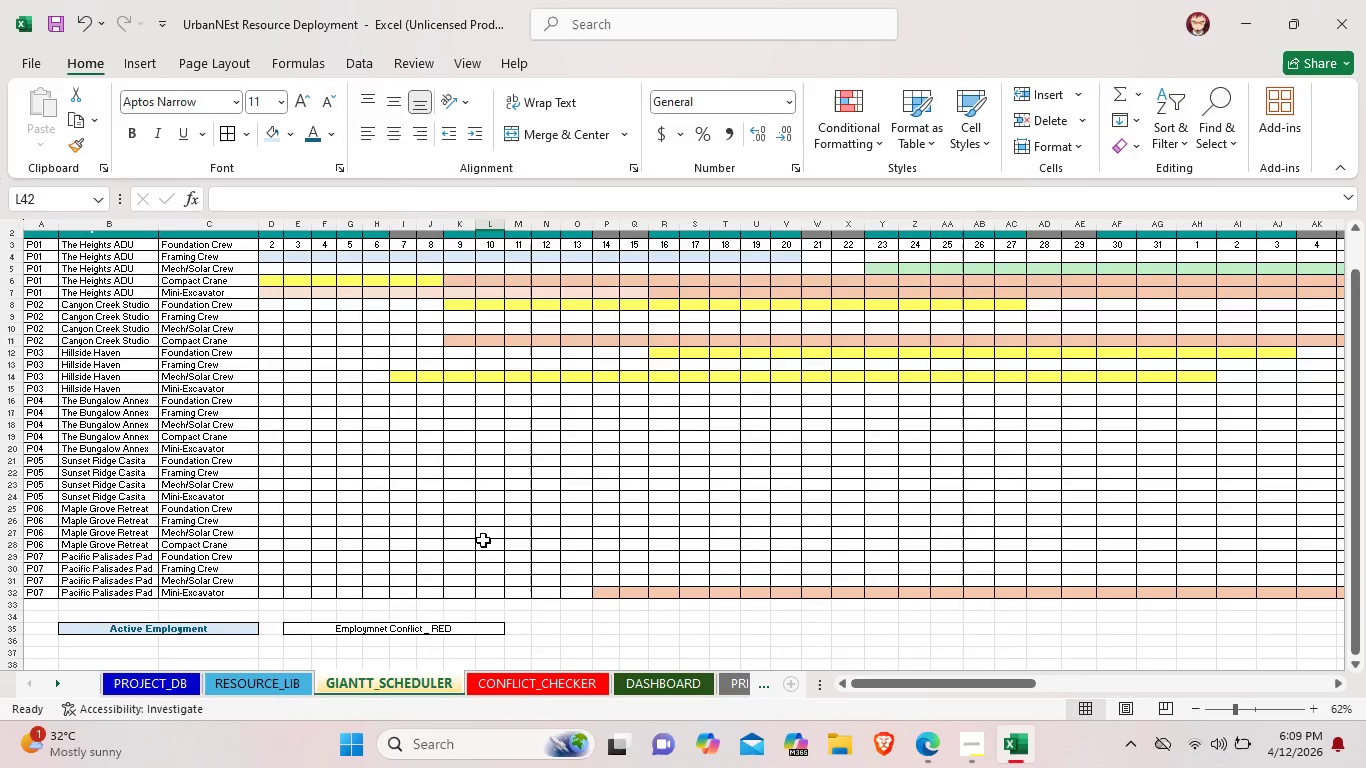 
wait(7.83)
 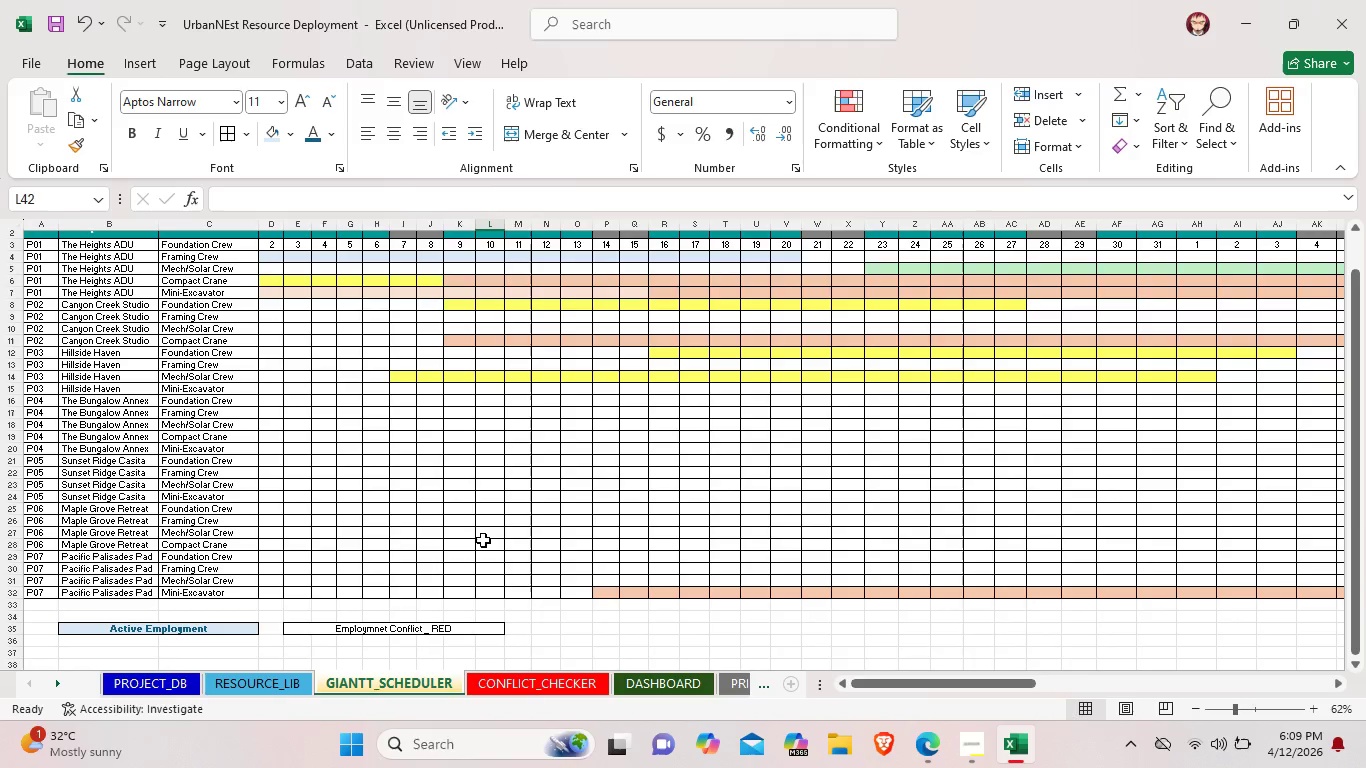 
left_click_drag(start_coordinate=[541, 627], to_coordinate=[752, 626])
 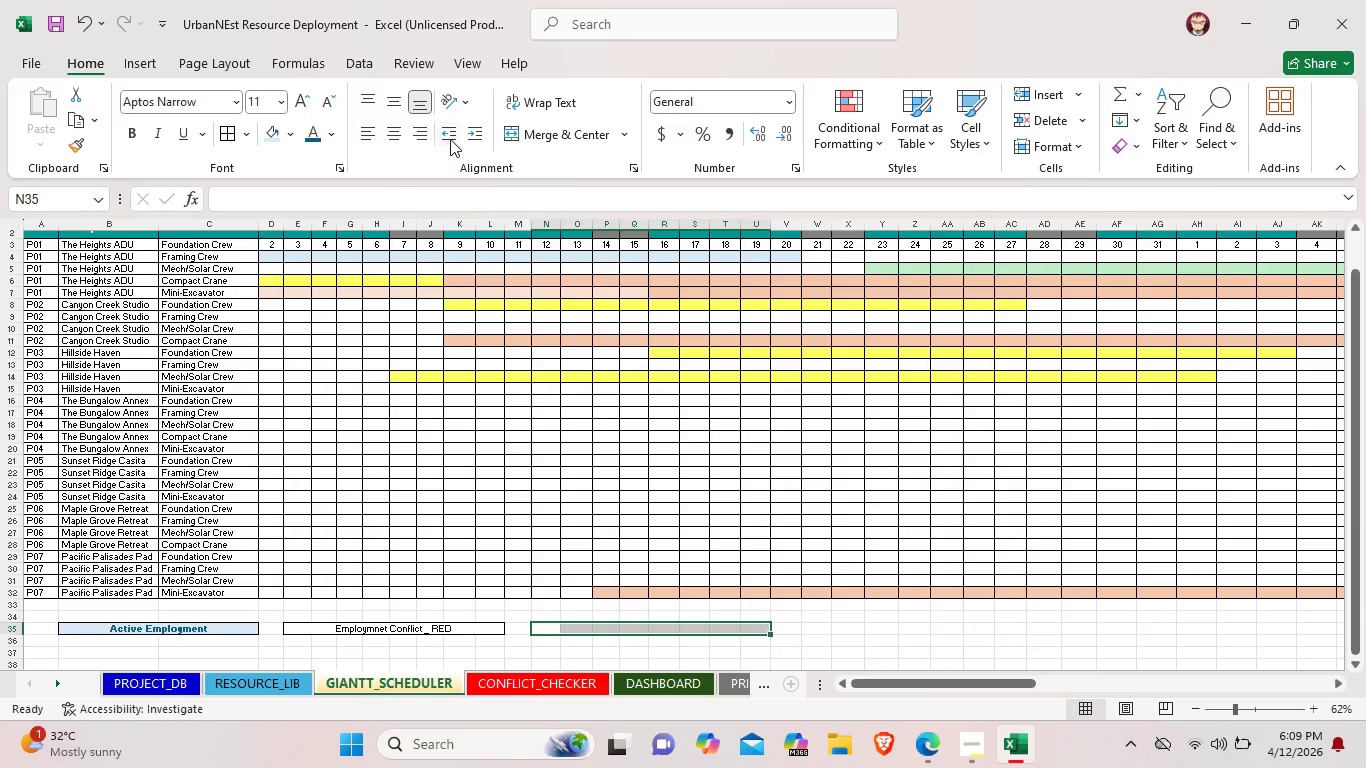 
left_click([519, 136])
 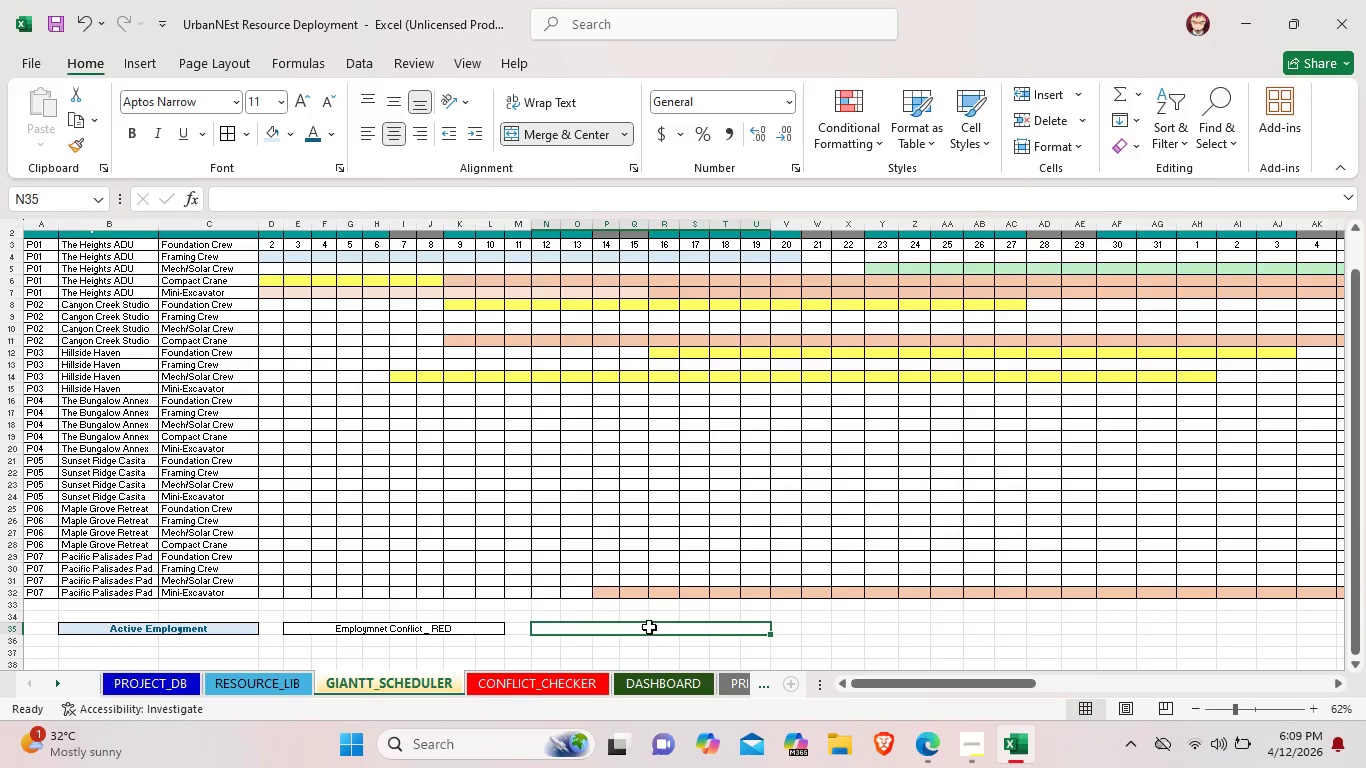 
double_click([649, 627])
 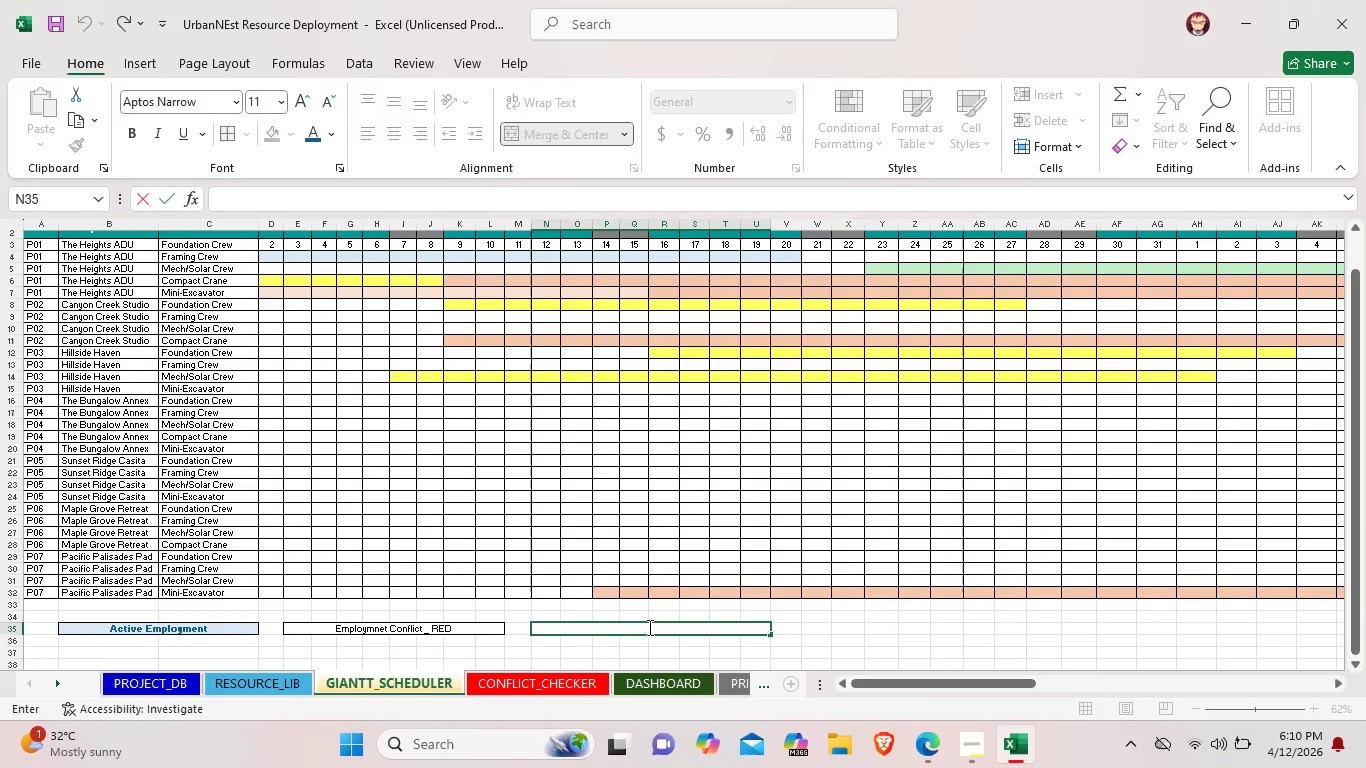 
type(Buffer Warning <24h - orance)
key(Backspace)
type(ge )
 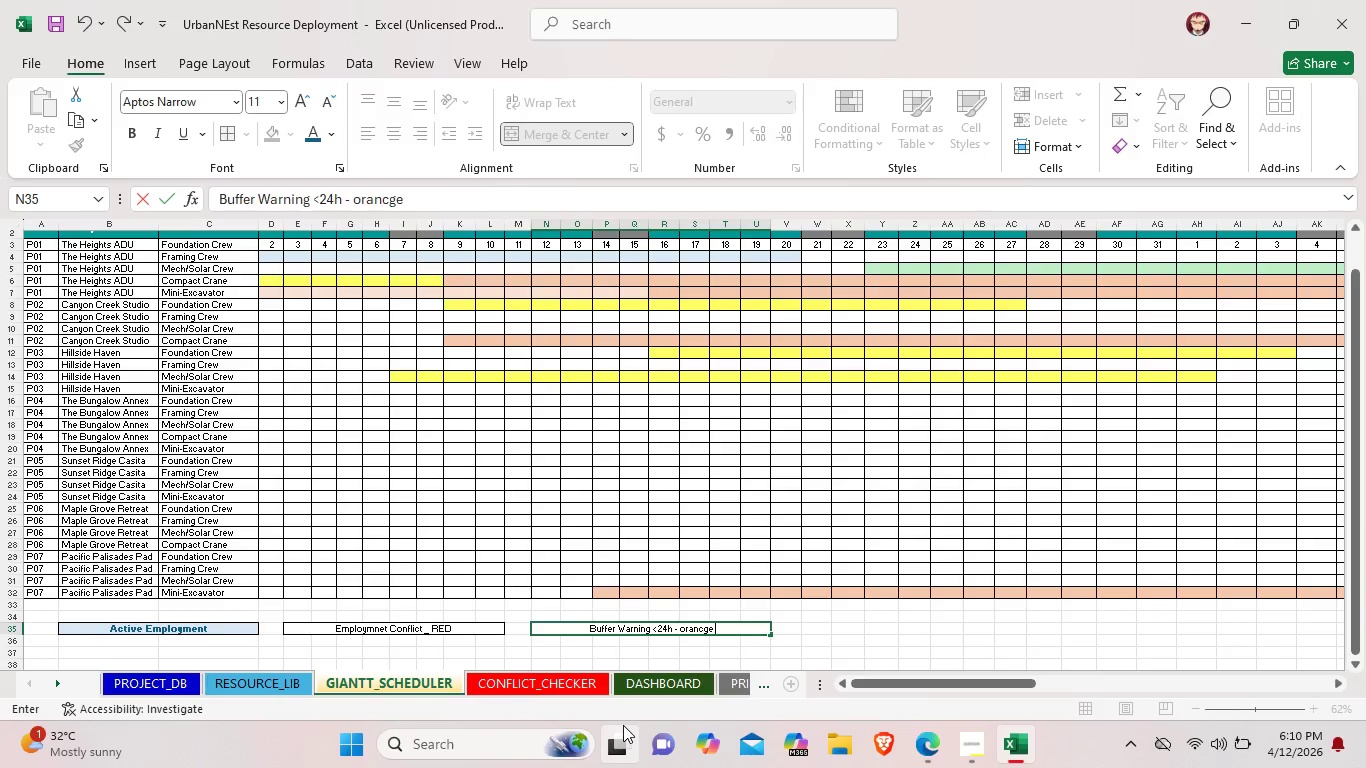 
left_click([829, 630])
 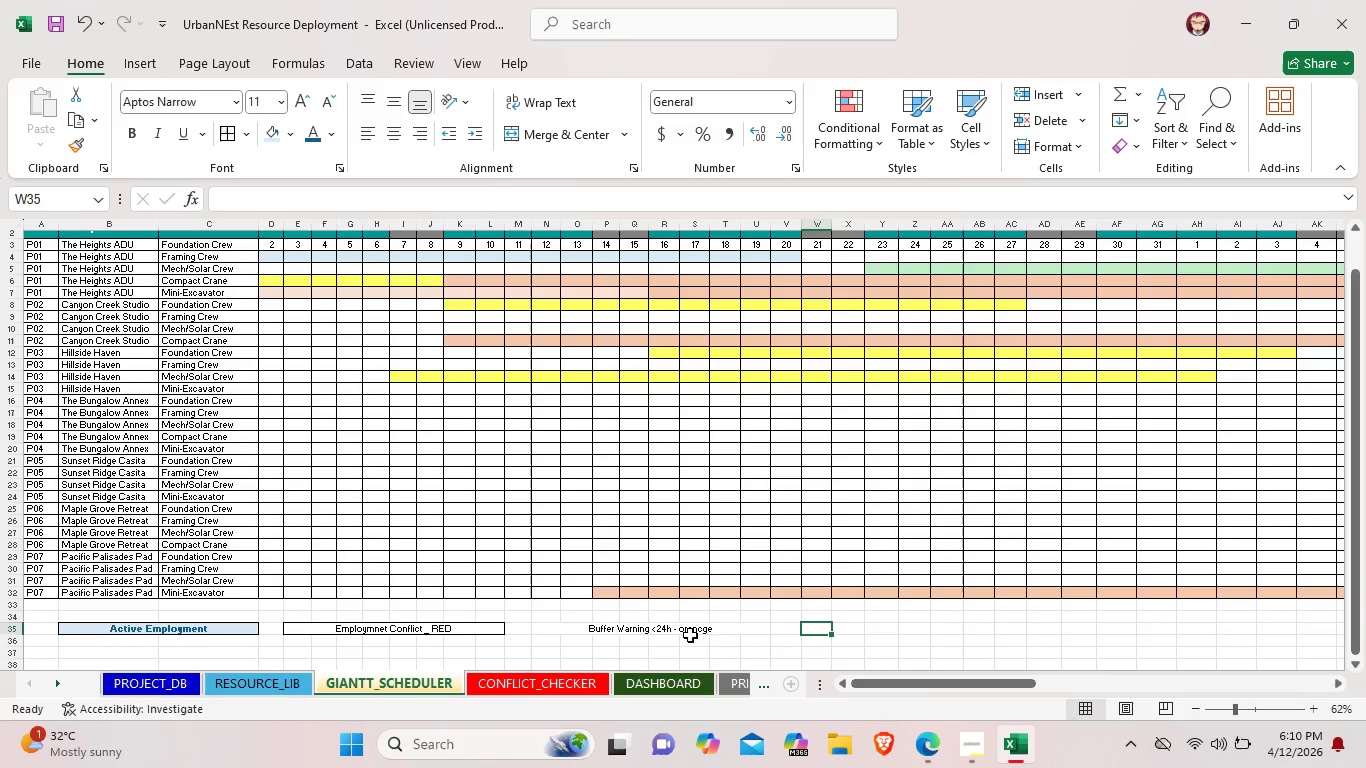 
left_click([565, 626])
 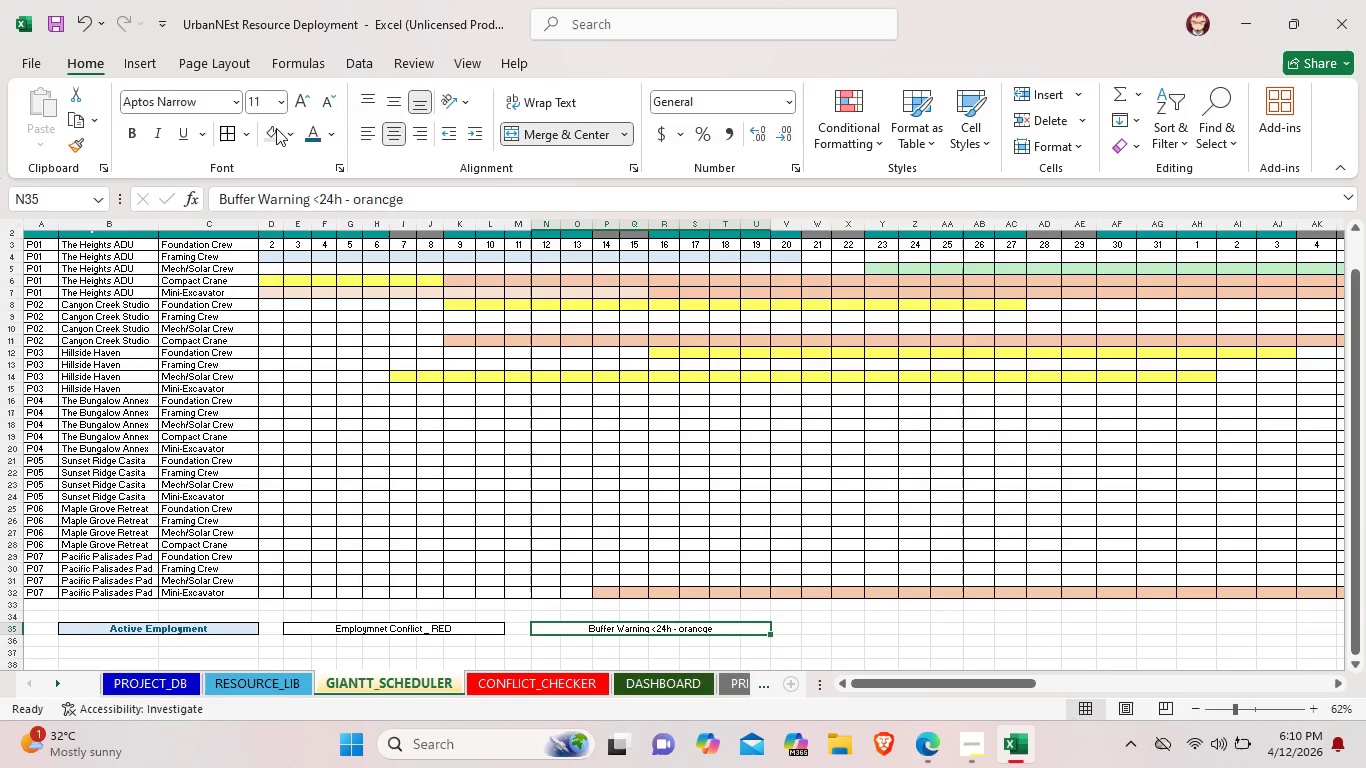 
left_click([216, 127])
 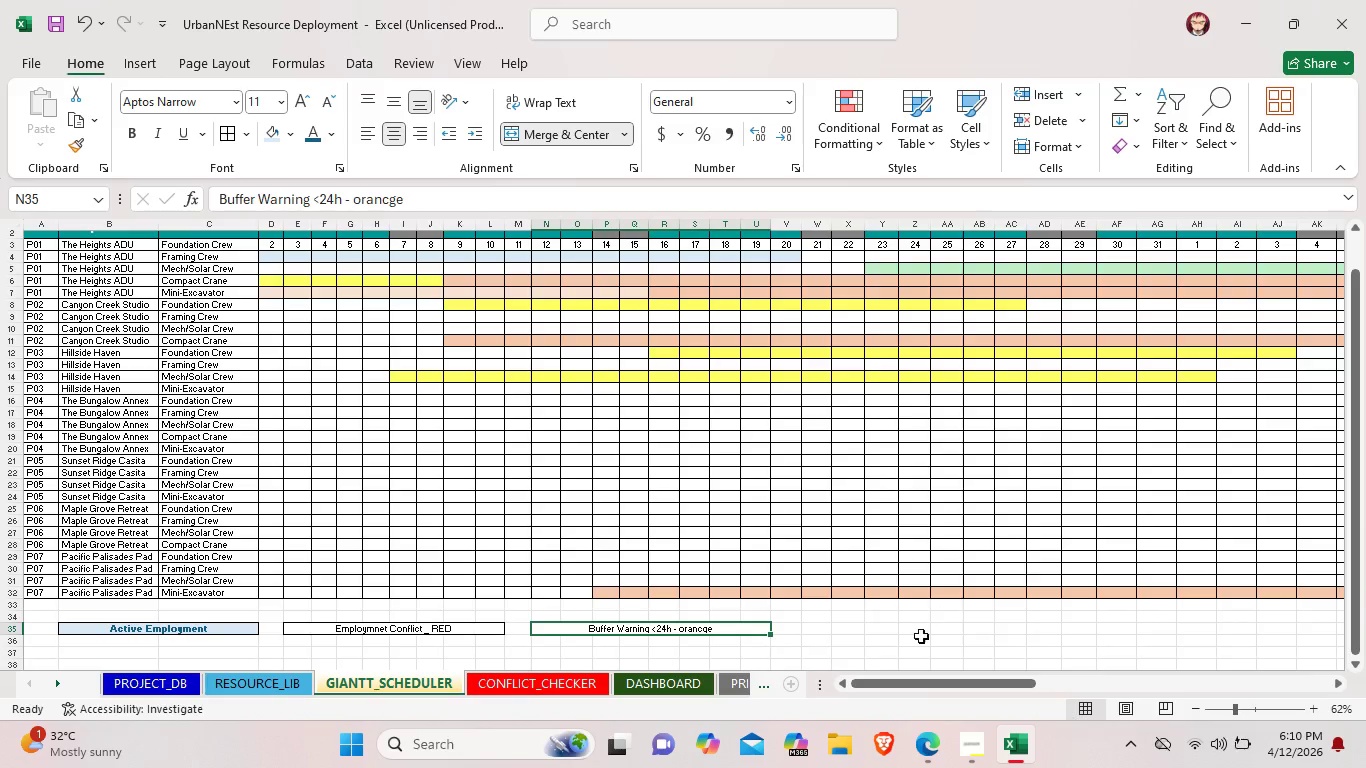 
left_click([916, 640])
 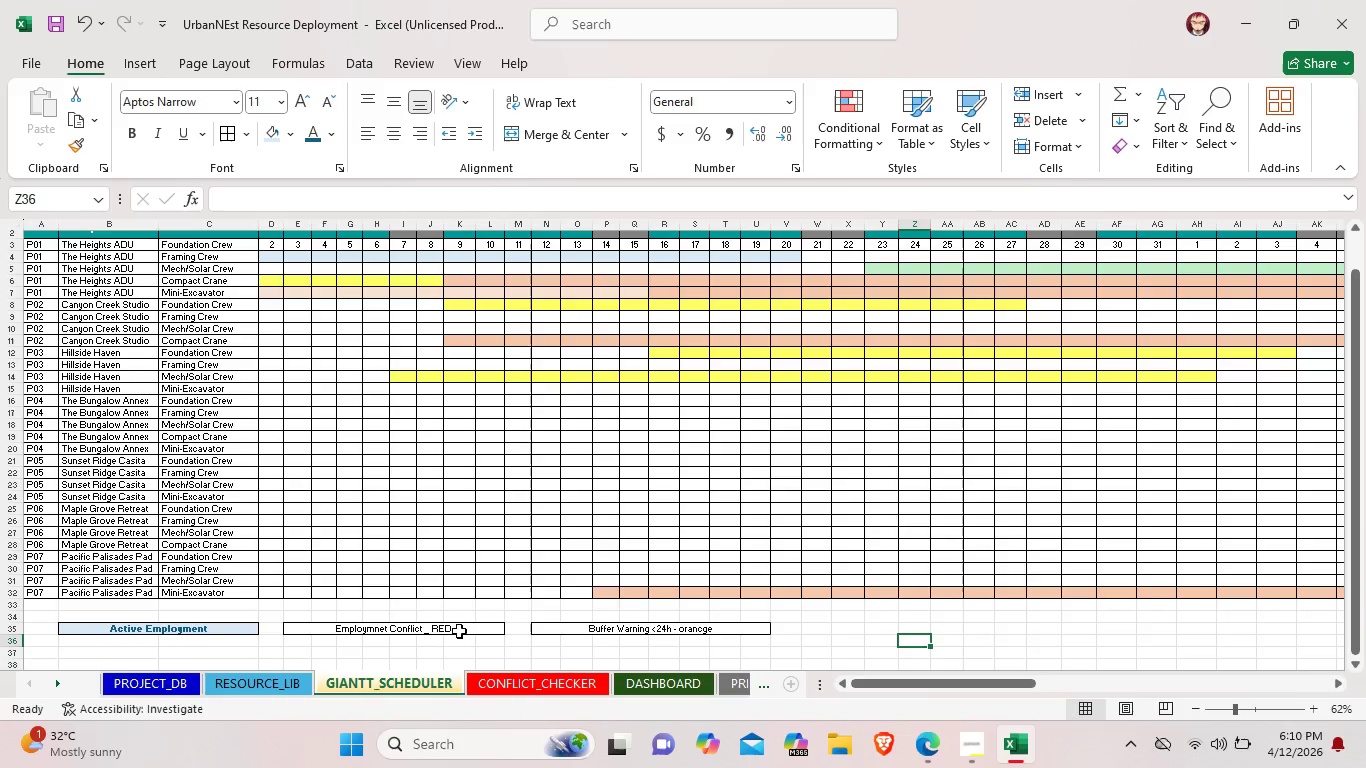 
double_click([456, 630])
 